 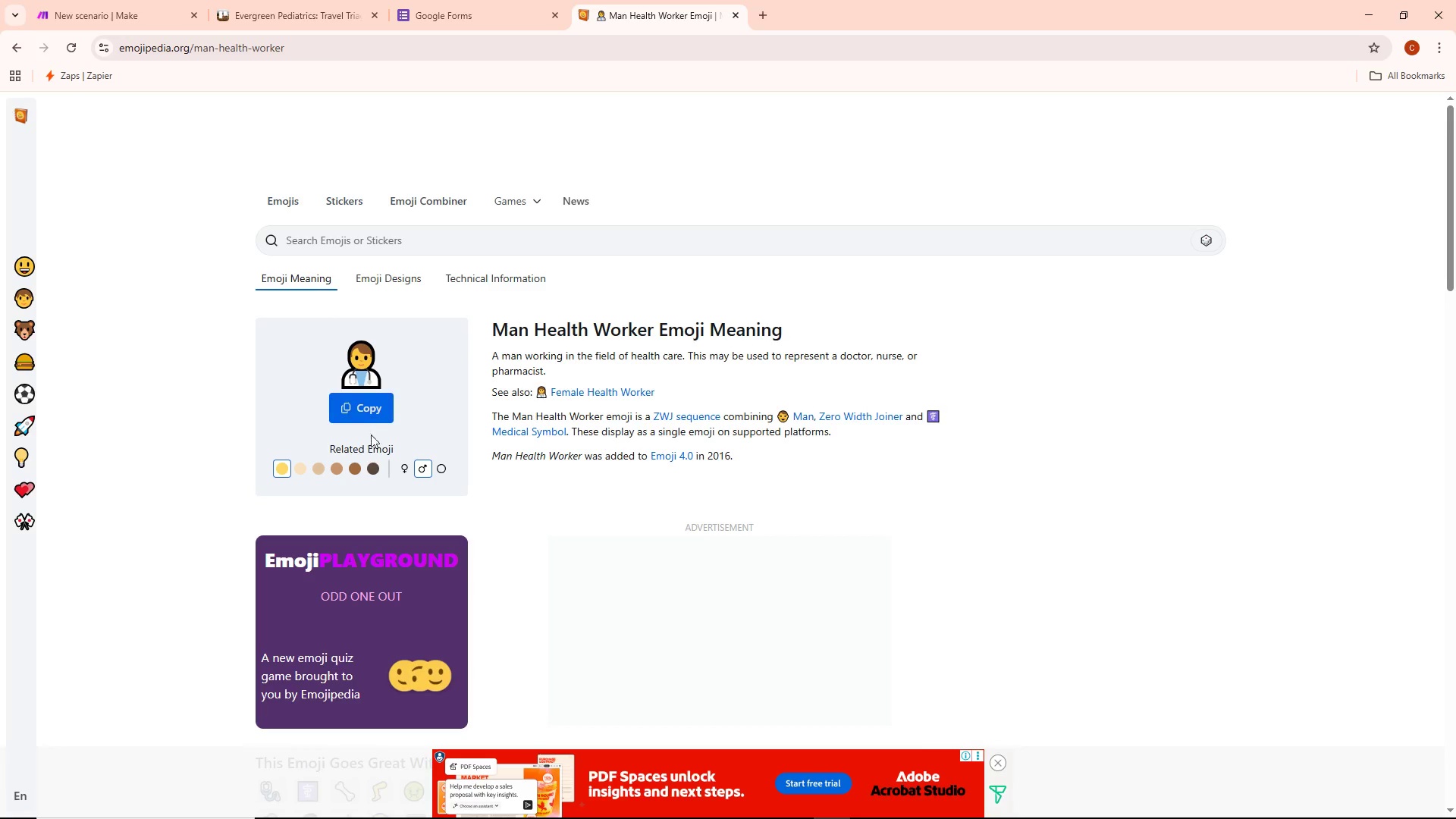 
type(Nurse tools)
 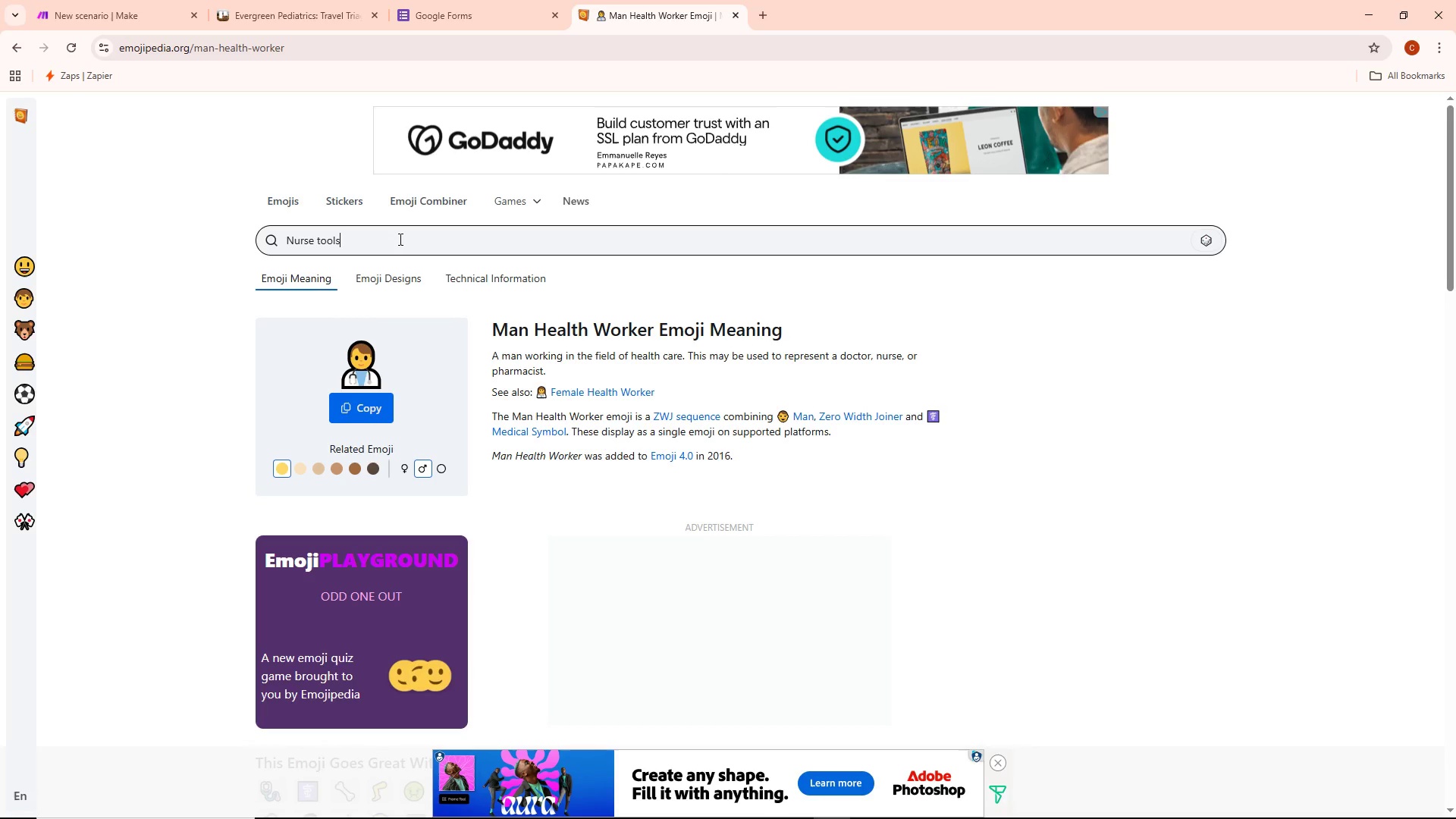 
key(Enter)
 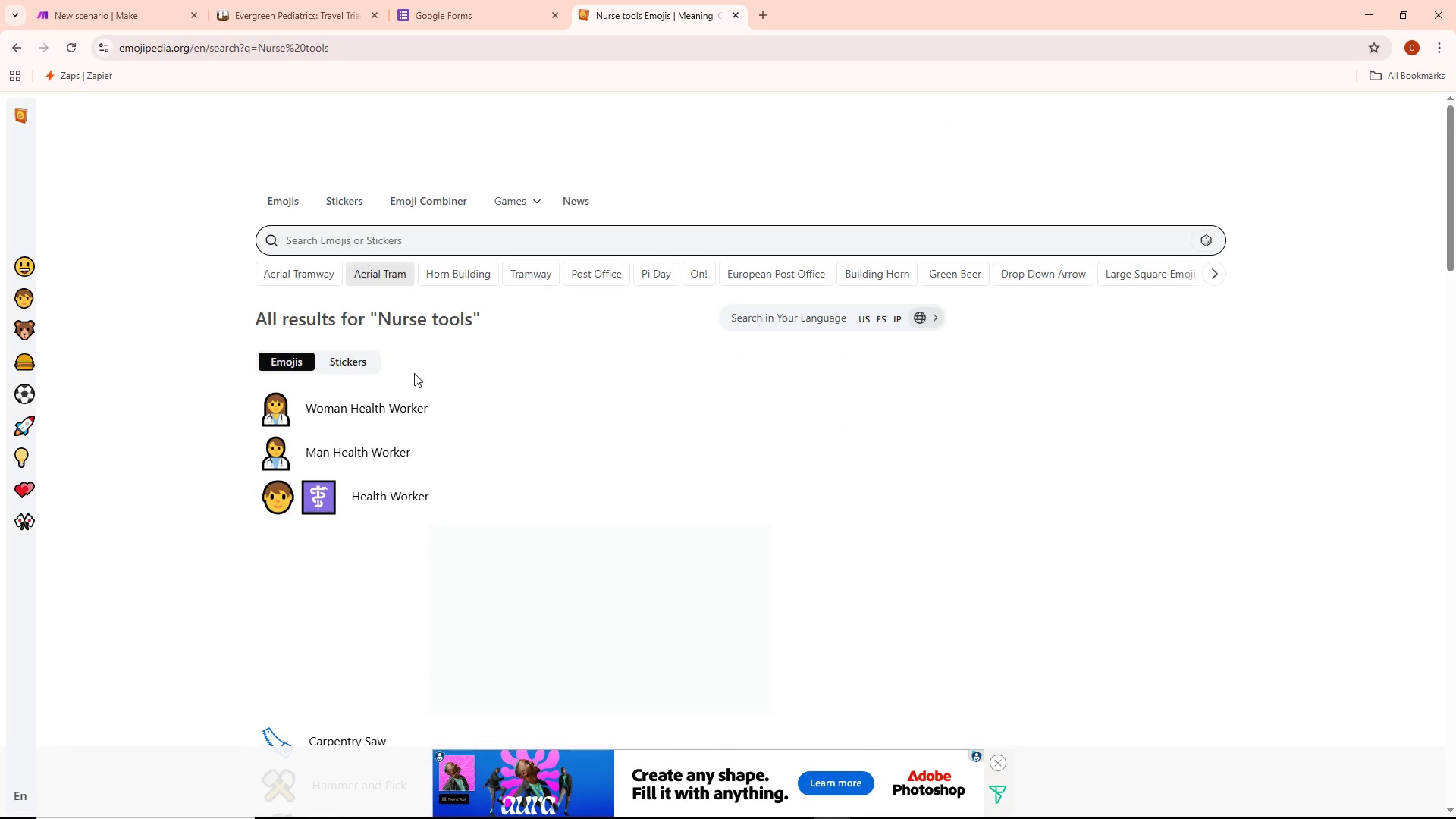 
scroll: coordinate [362, 527], scroll_direction: down, amount: 3.0
 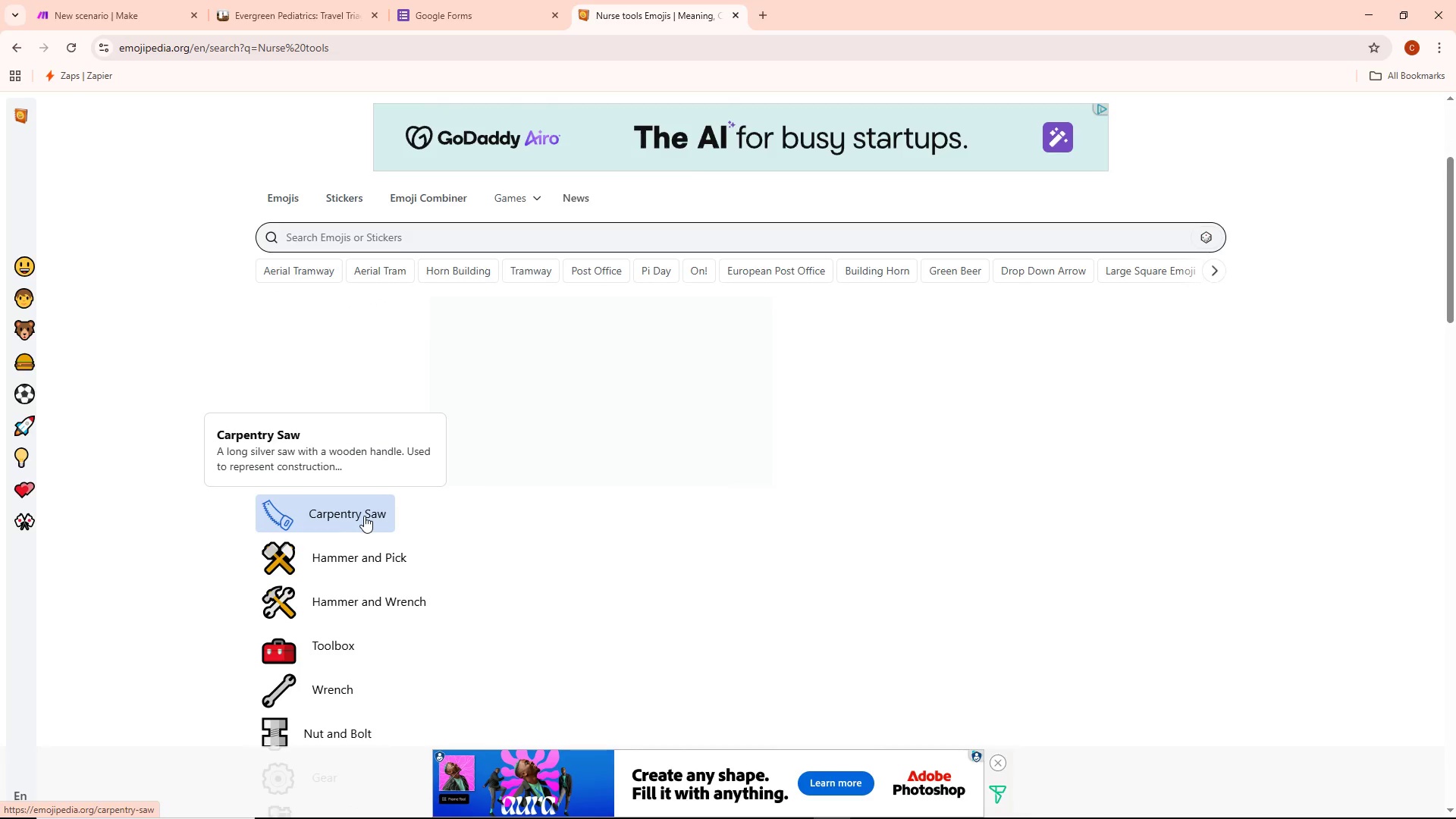 
scroll: coordinate [364, 500], scroll_direction: up, amount: 4.0
 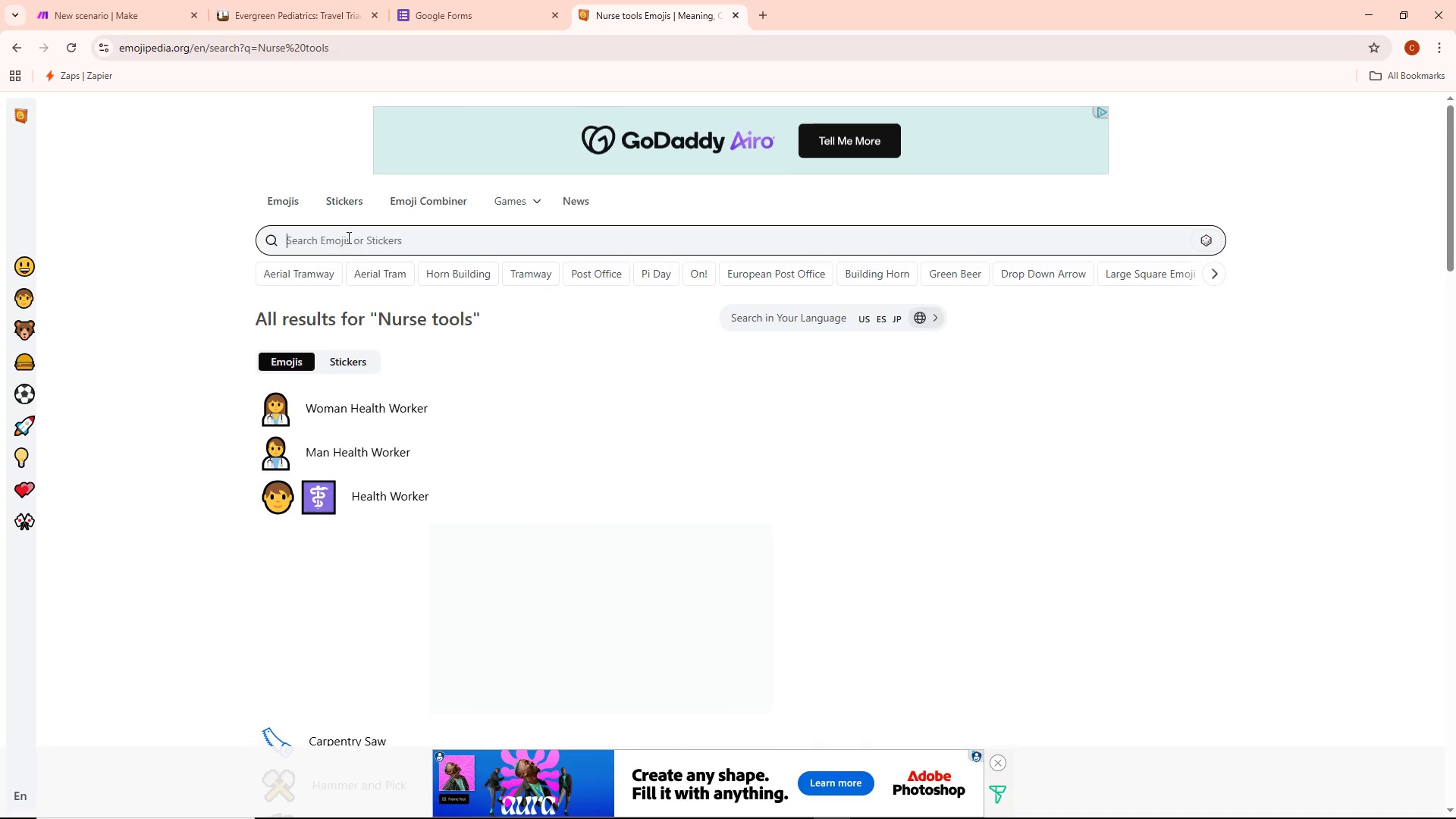 
type(Nurse)
 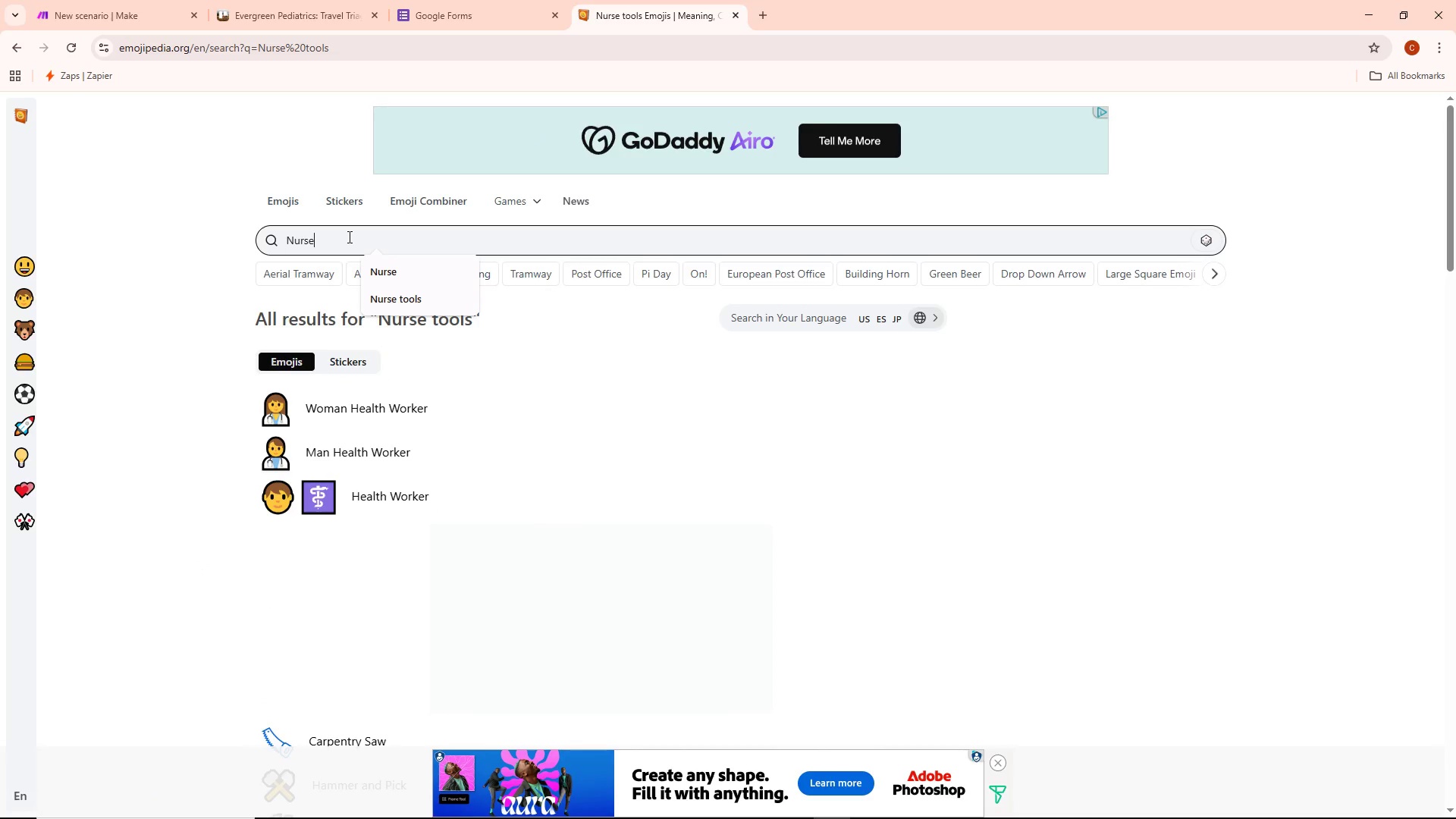 
key(Enter)
 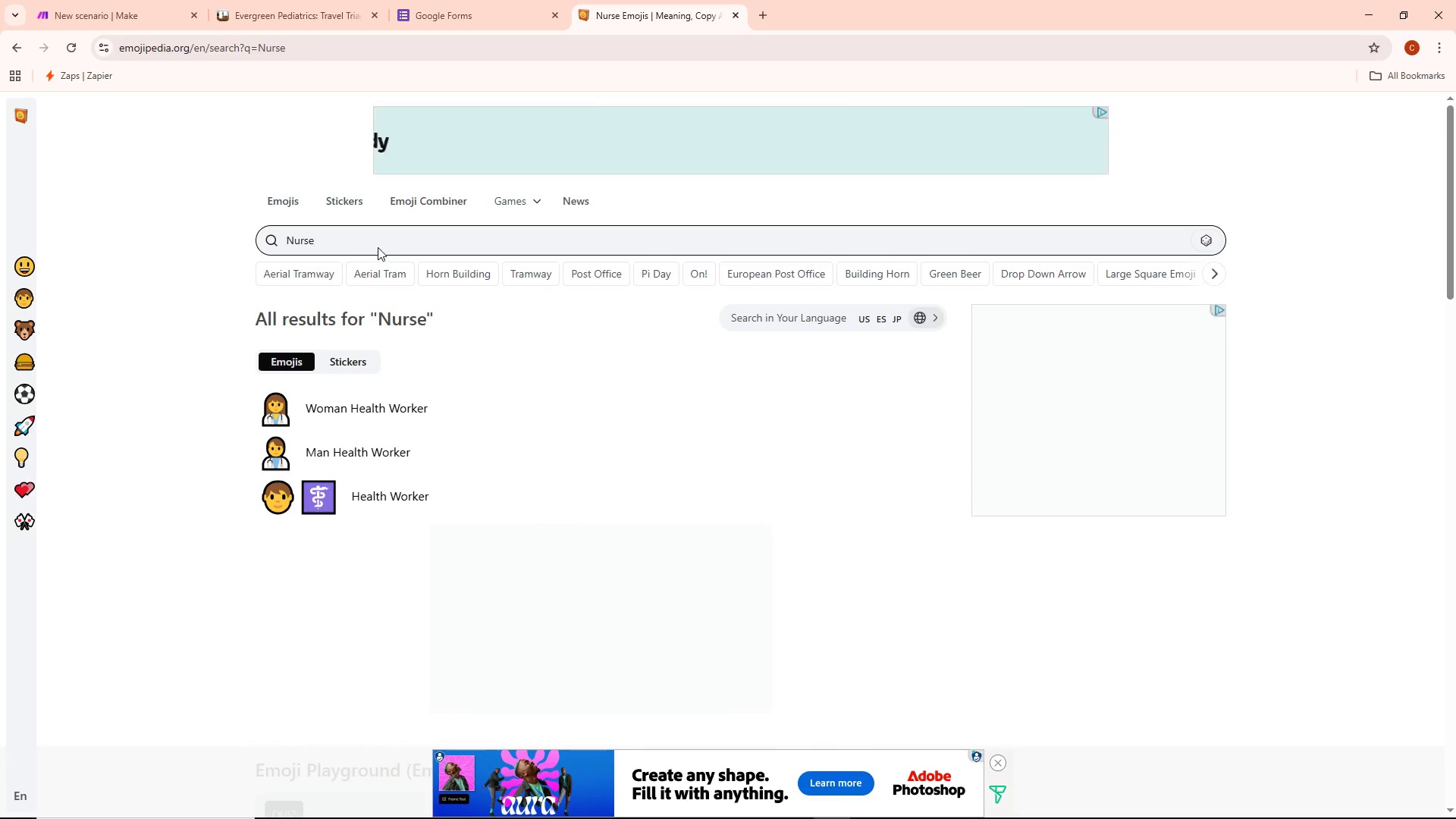 
key(Enter)
 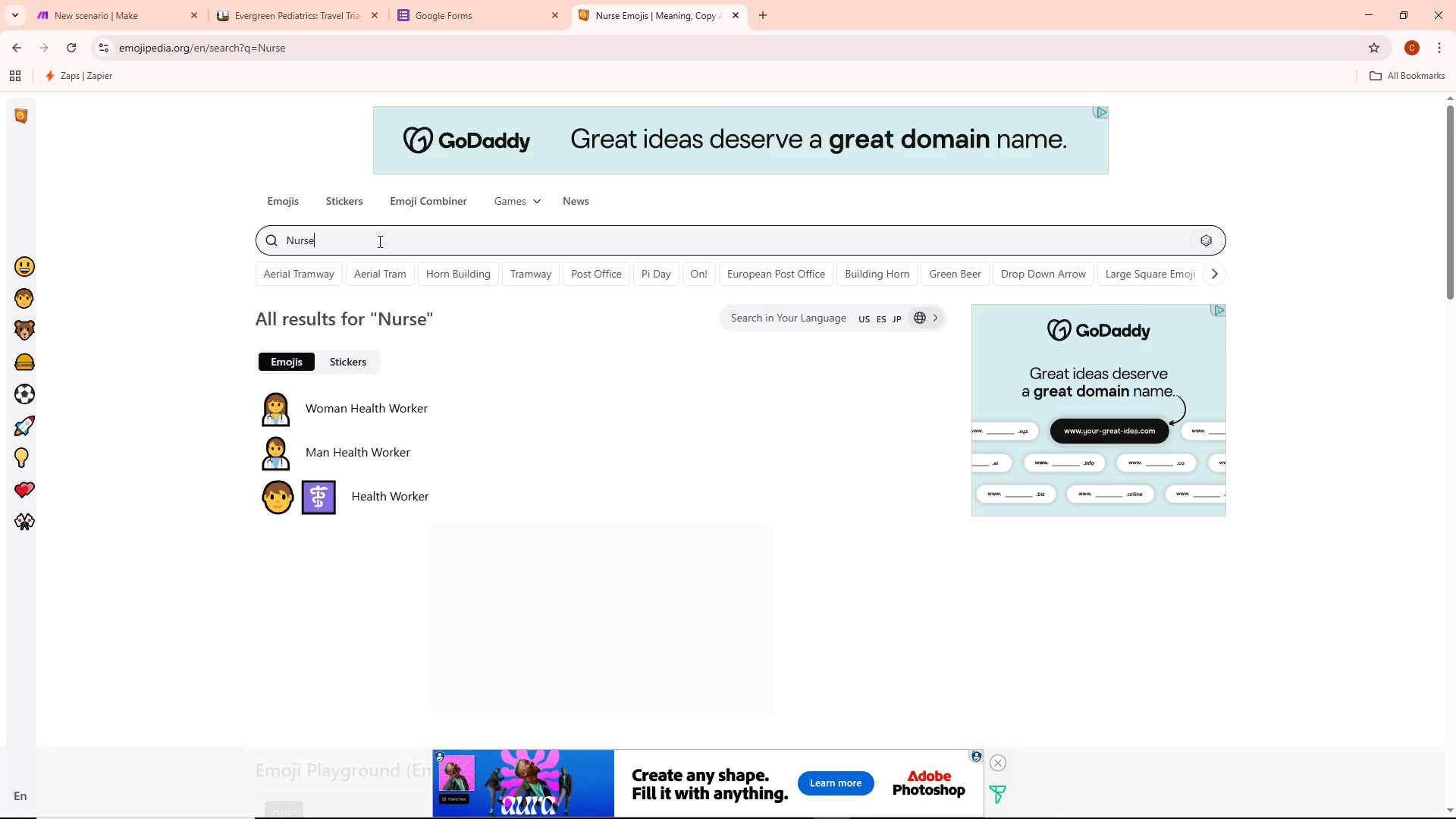 
scroll: coordinate [521, 380], scroll_direction: down, amount: 7.0
 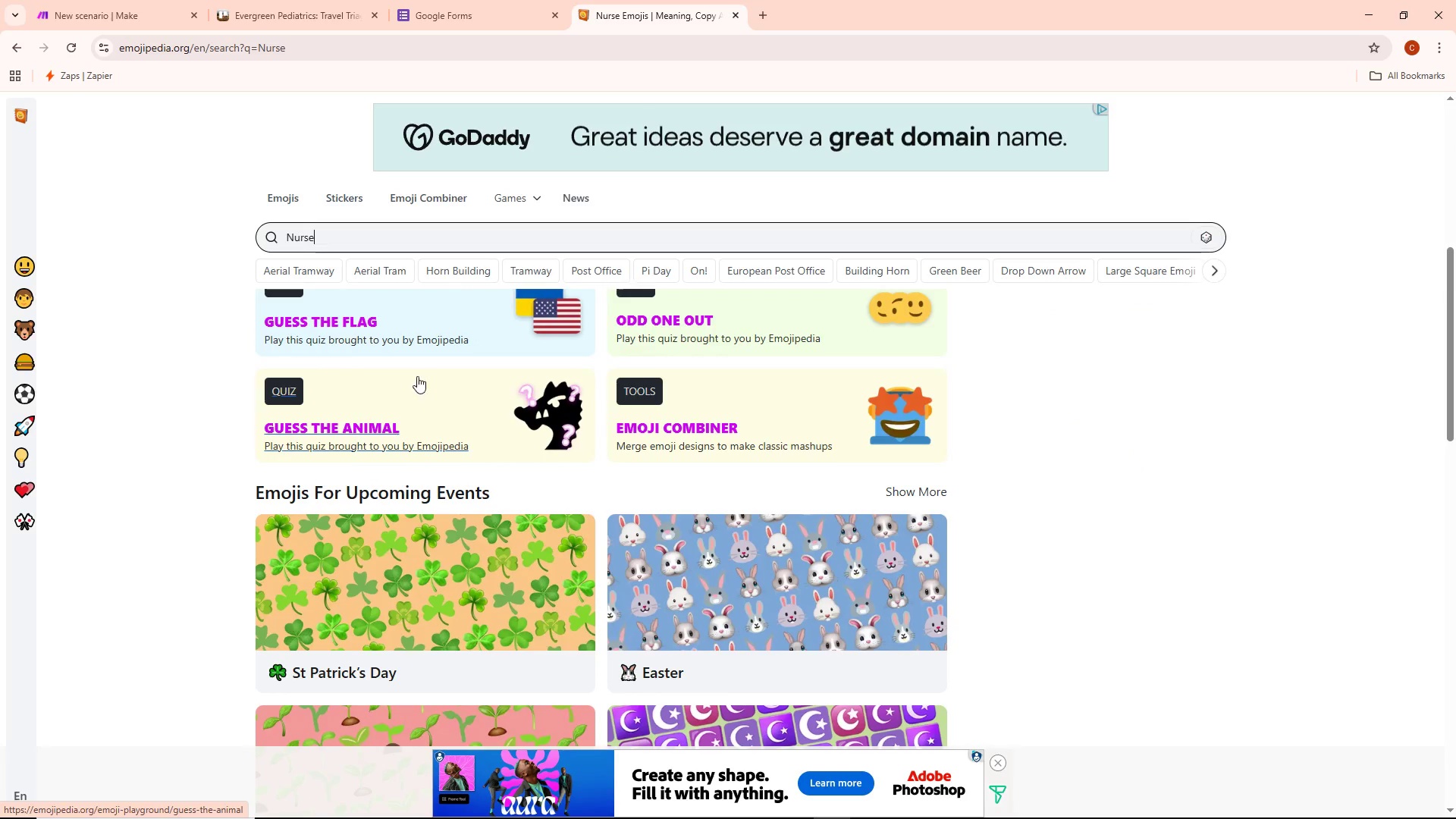 
scroll: coordinate [313, 384], scroll_direction: up, amount: 7.0
 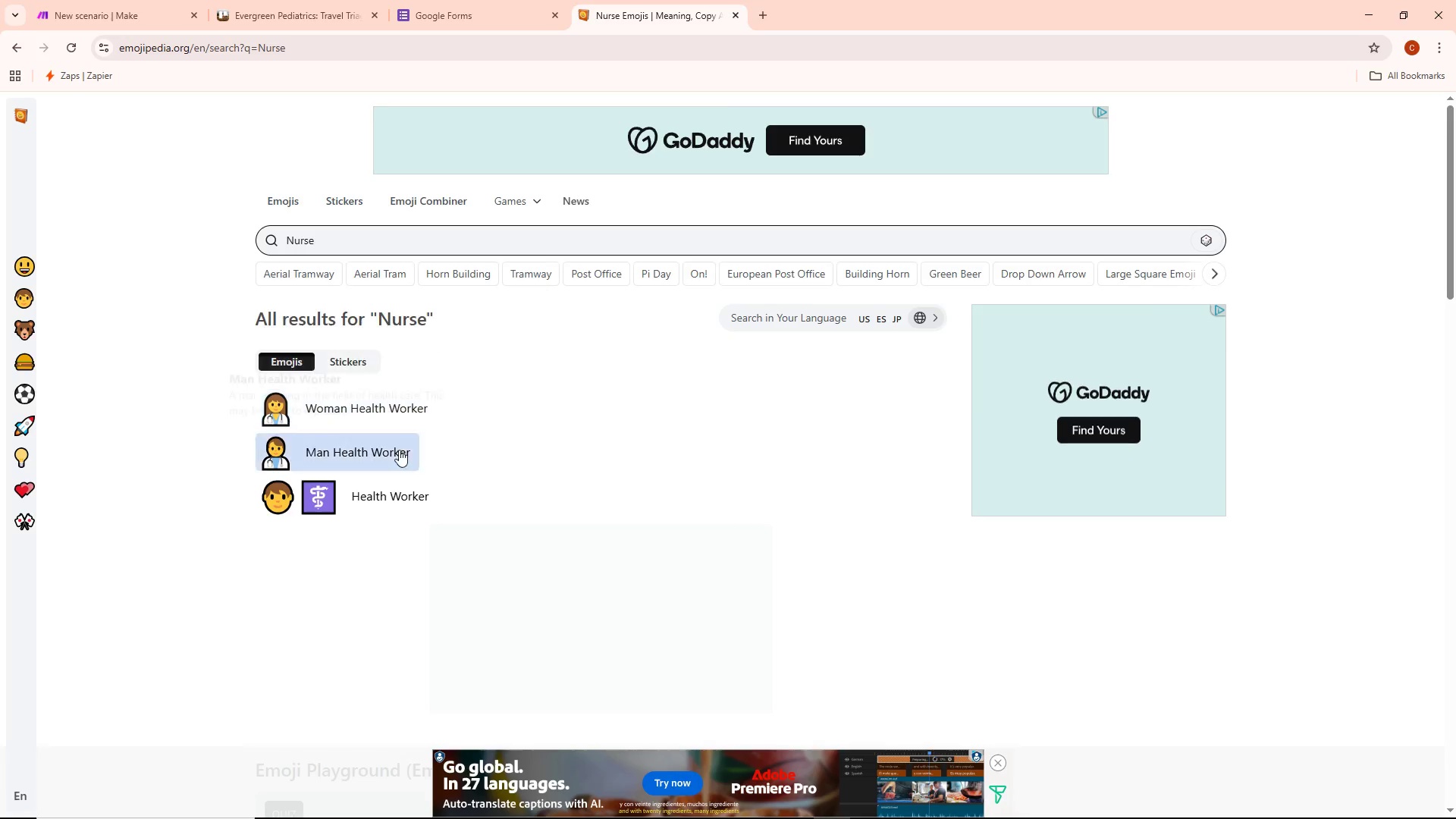 
wait(6.67)
 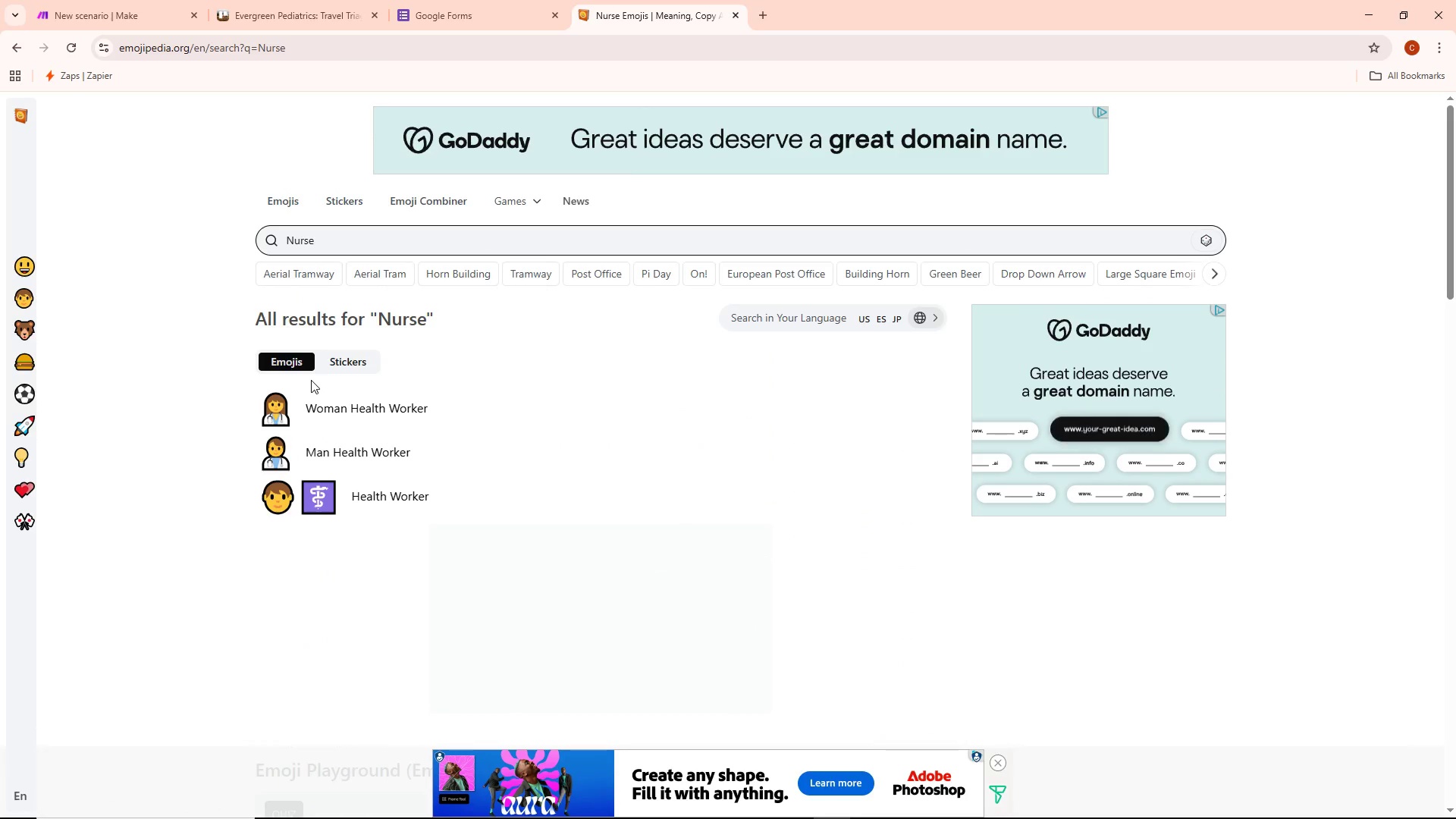 
left_click_drag(start_coordinate=[360, 228], to_coordinate=[219, 260])
 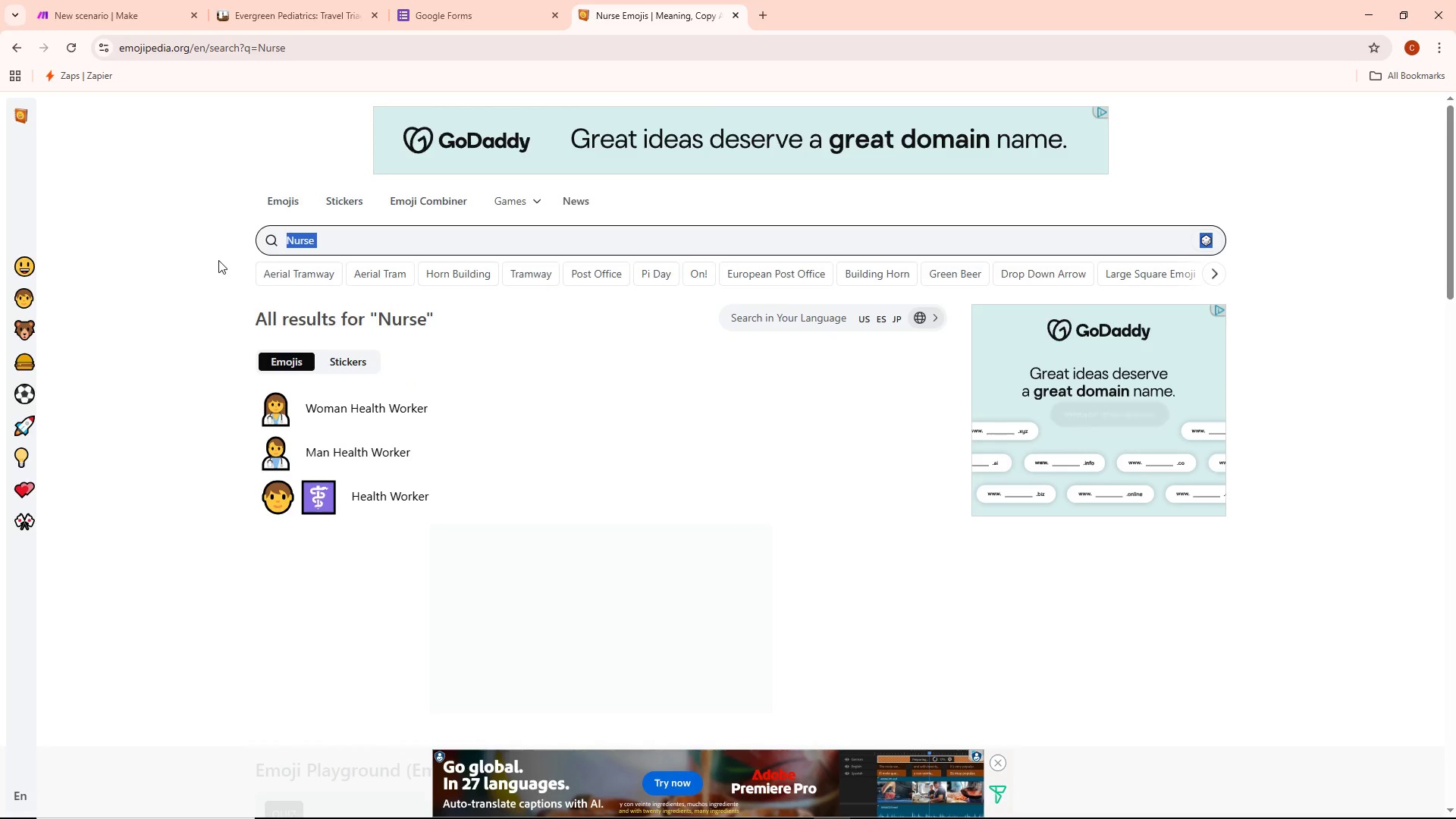 
key(Backspace)
type(BP)
key(Backspace)
 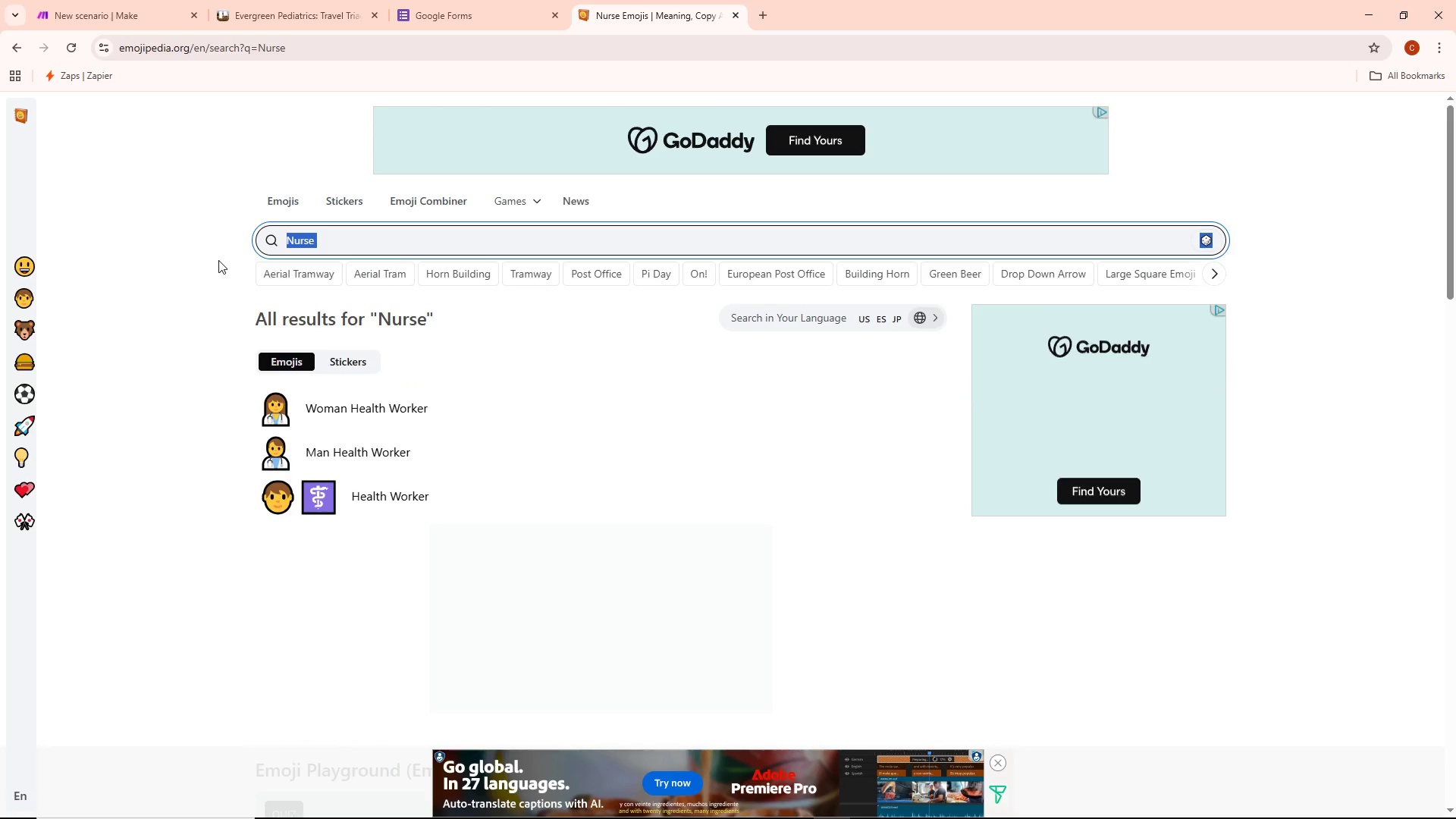 
triple_click([319, 238])
 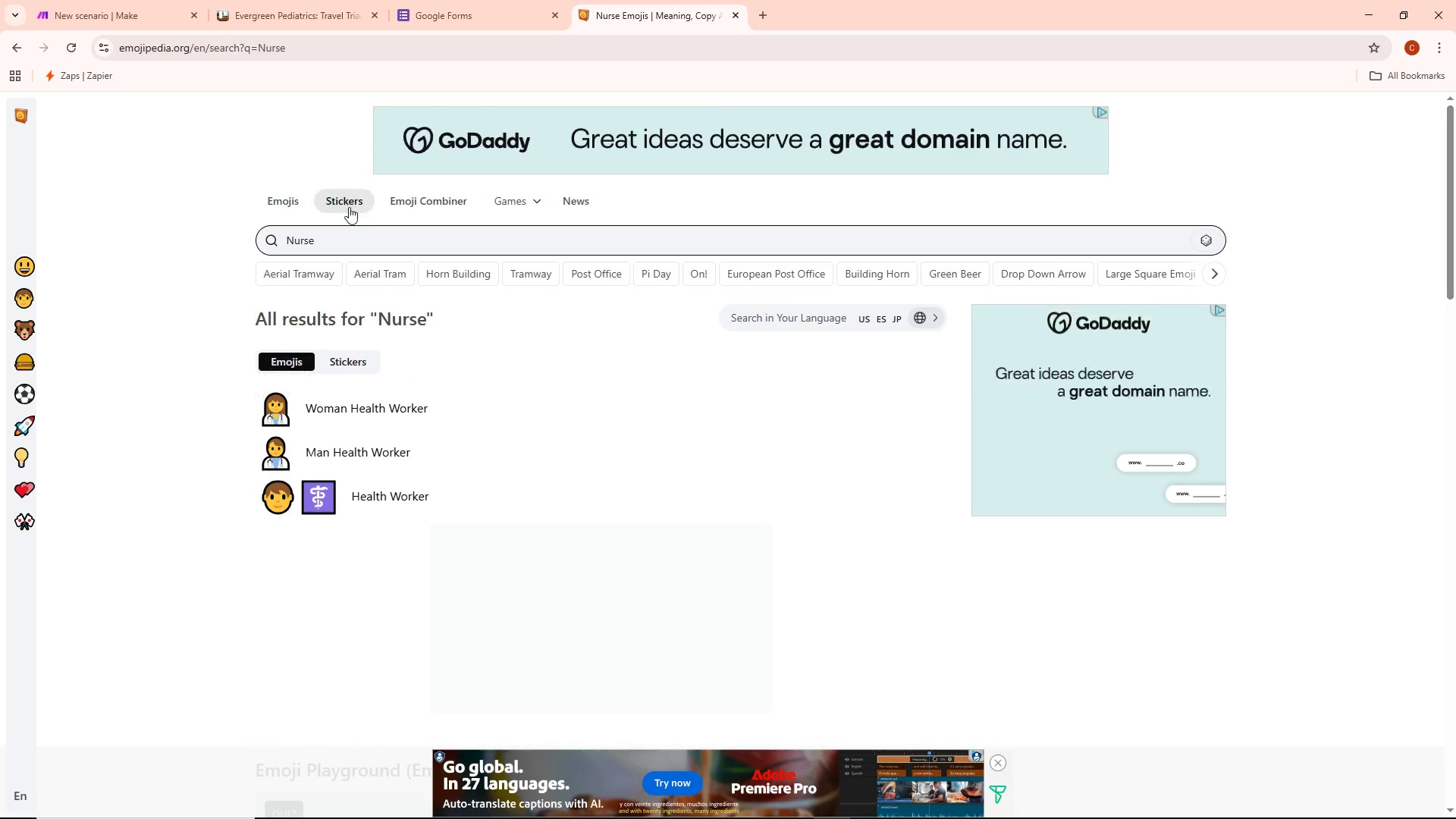 
key(Shift+ShiftLeft)
 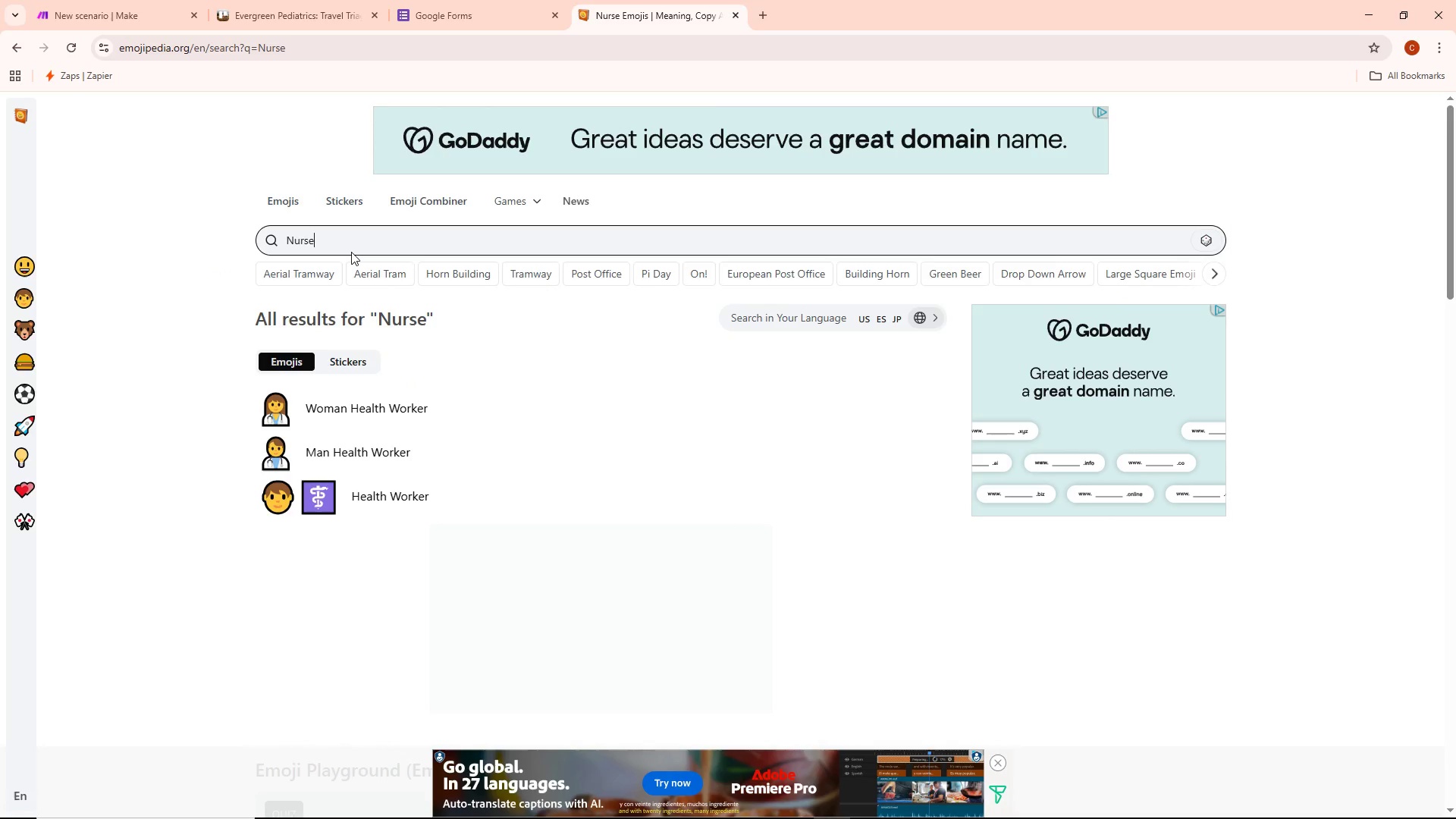 
key(Control+ControlLeft)
 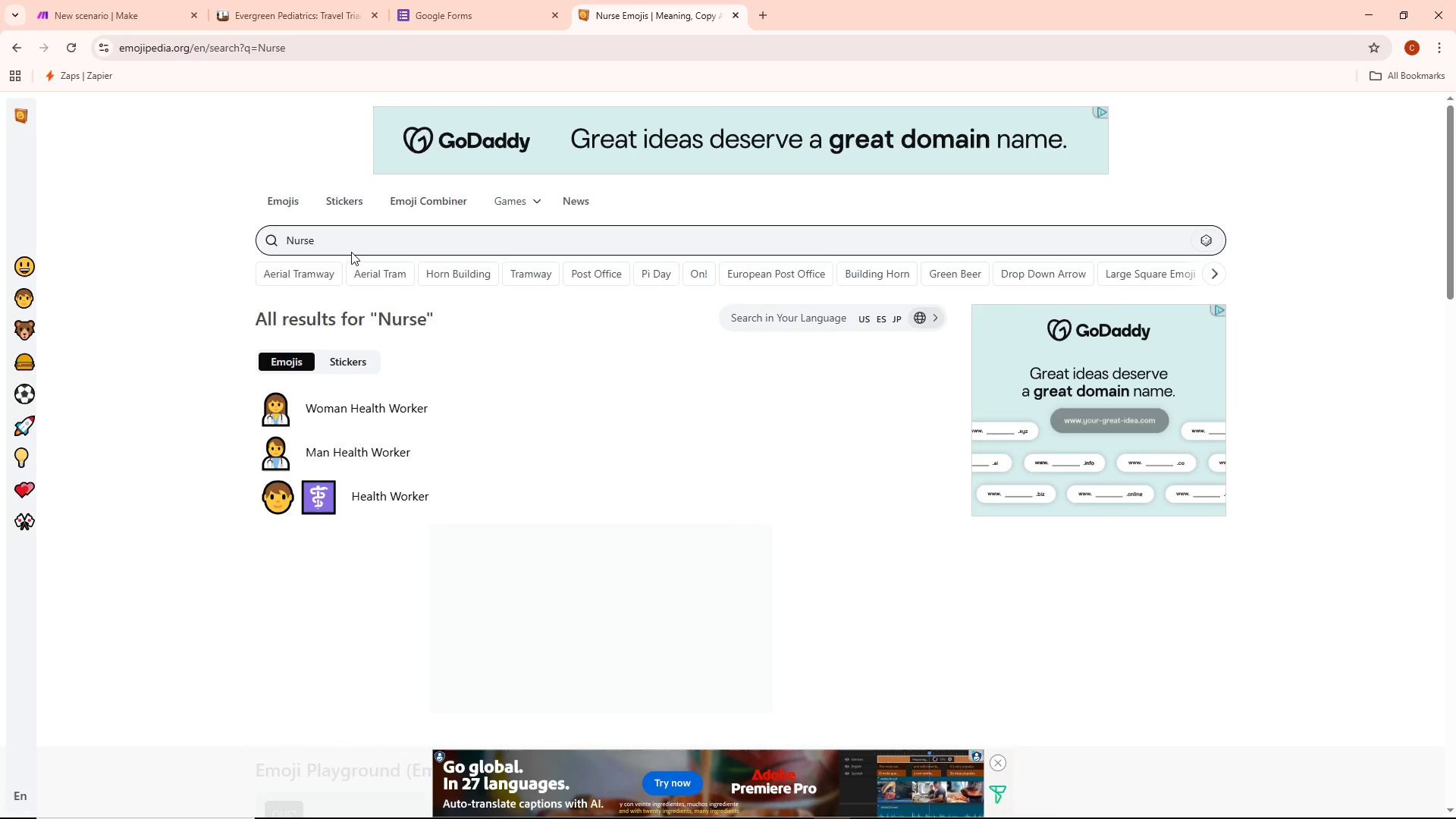 
key(Control+Backspace)
 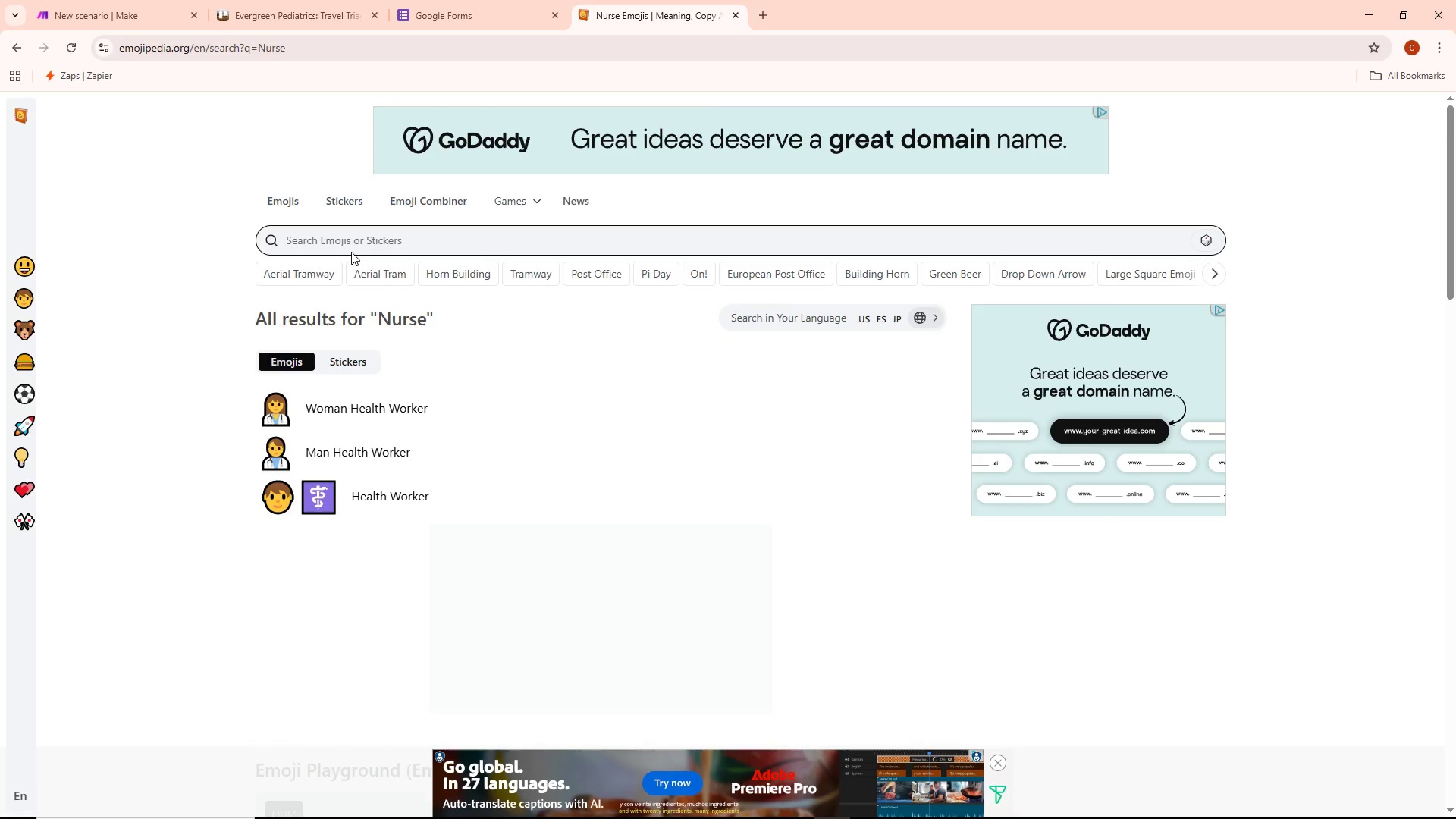 
type(N)
key(Backspace)
type(bP)
key(Backspace)
key(Backspace)
type(BP tool)
 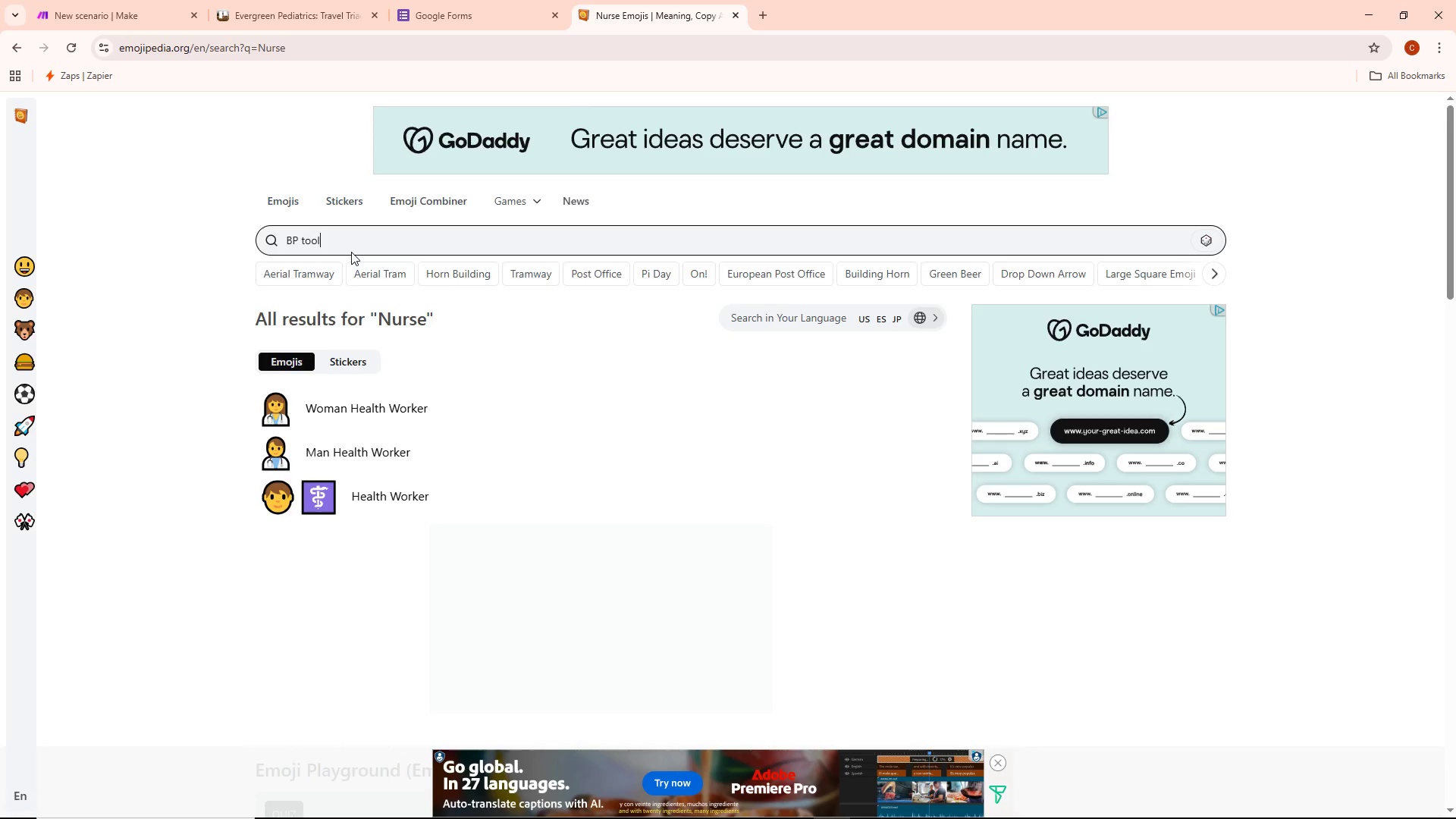 
 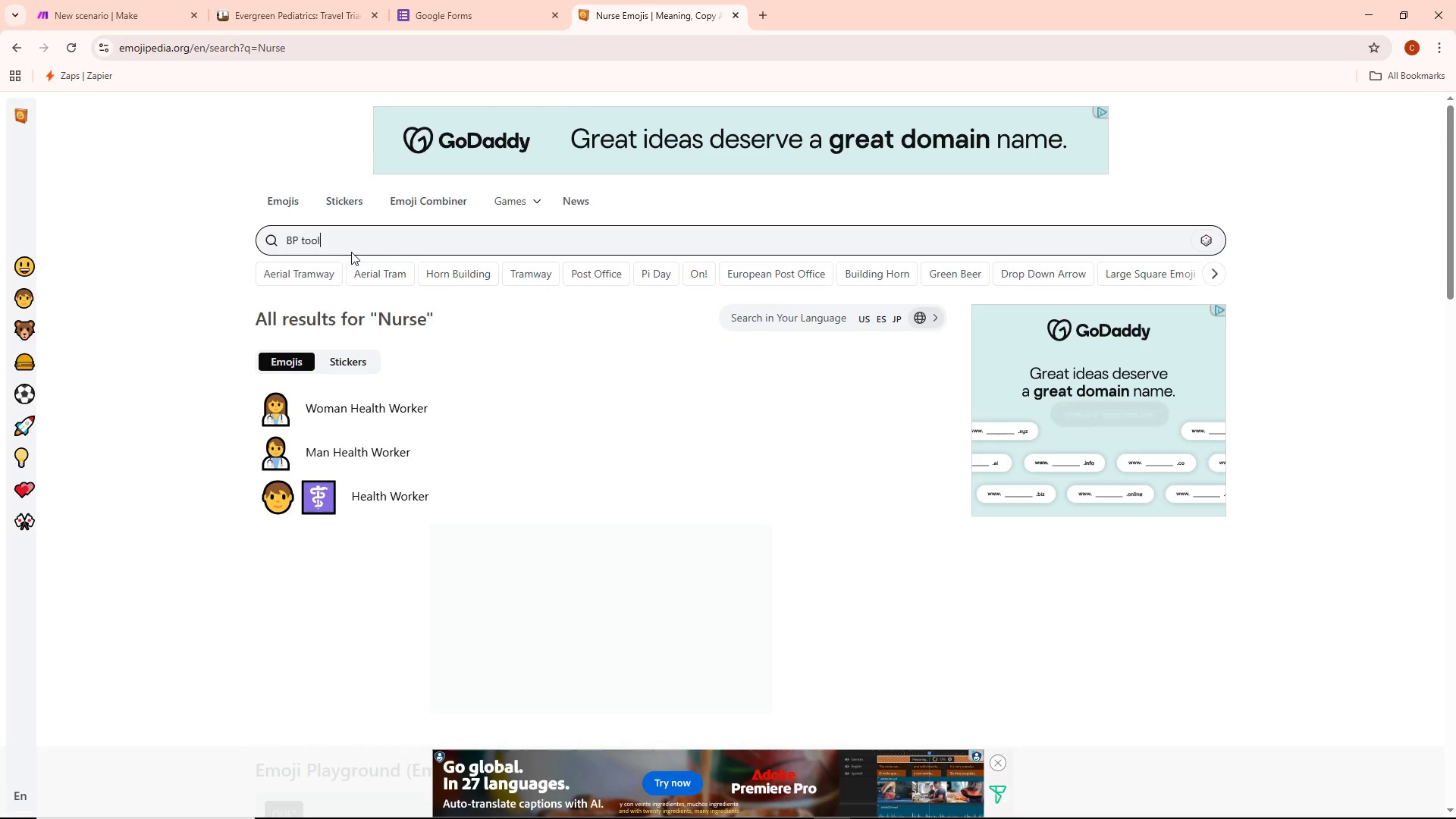 
key(Enter)
 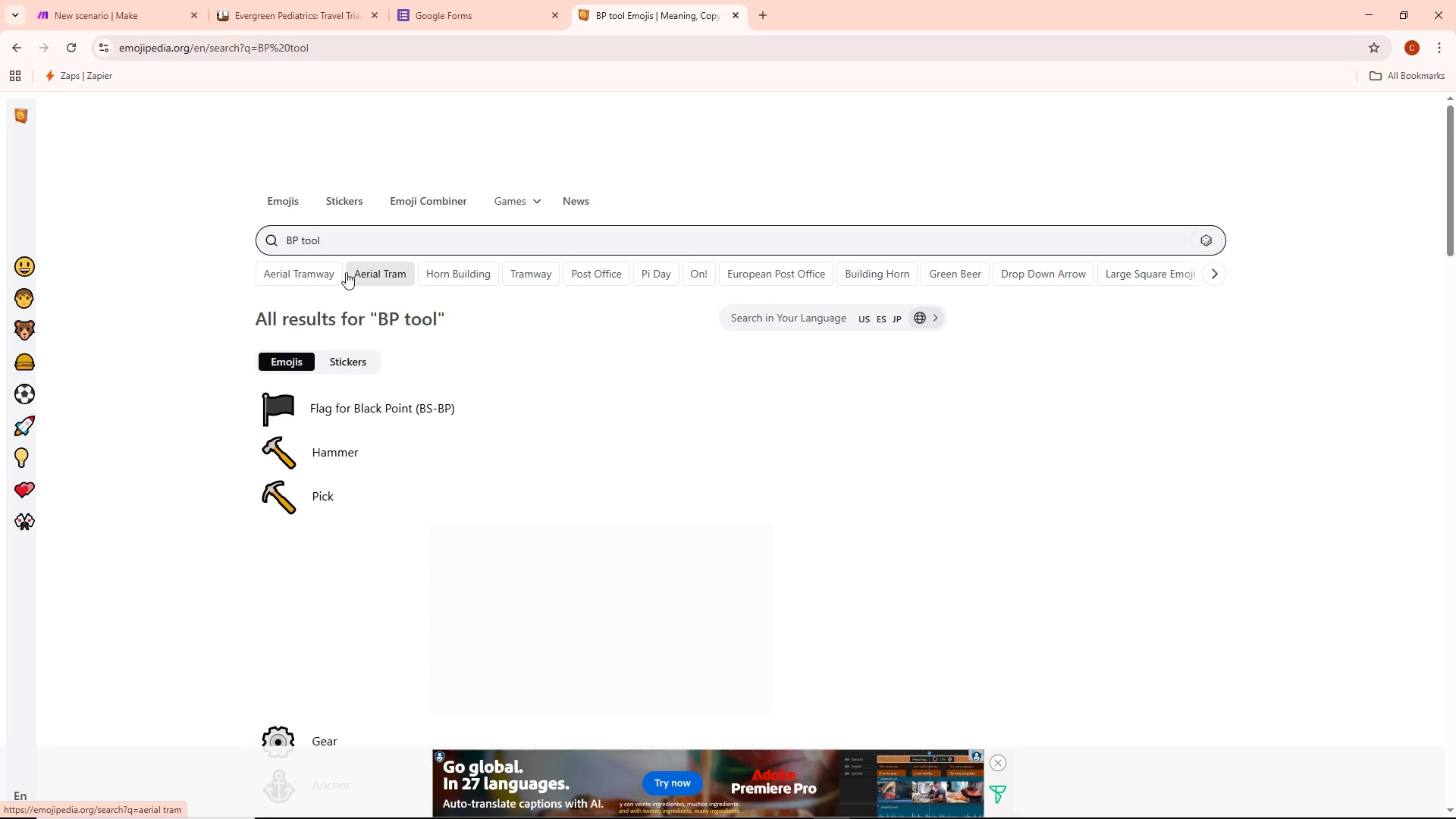 
scroll: coordinate [353, 385], scroll_direction: down, amount: 13.0
 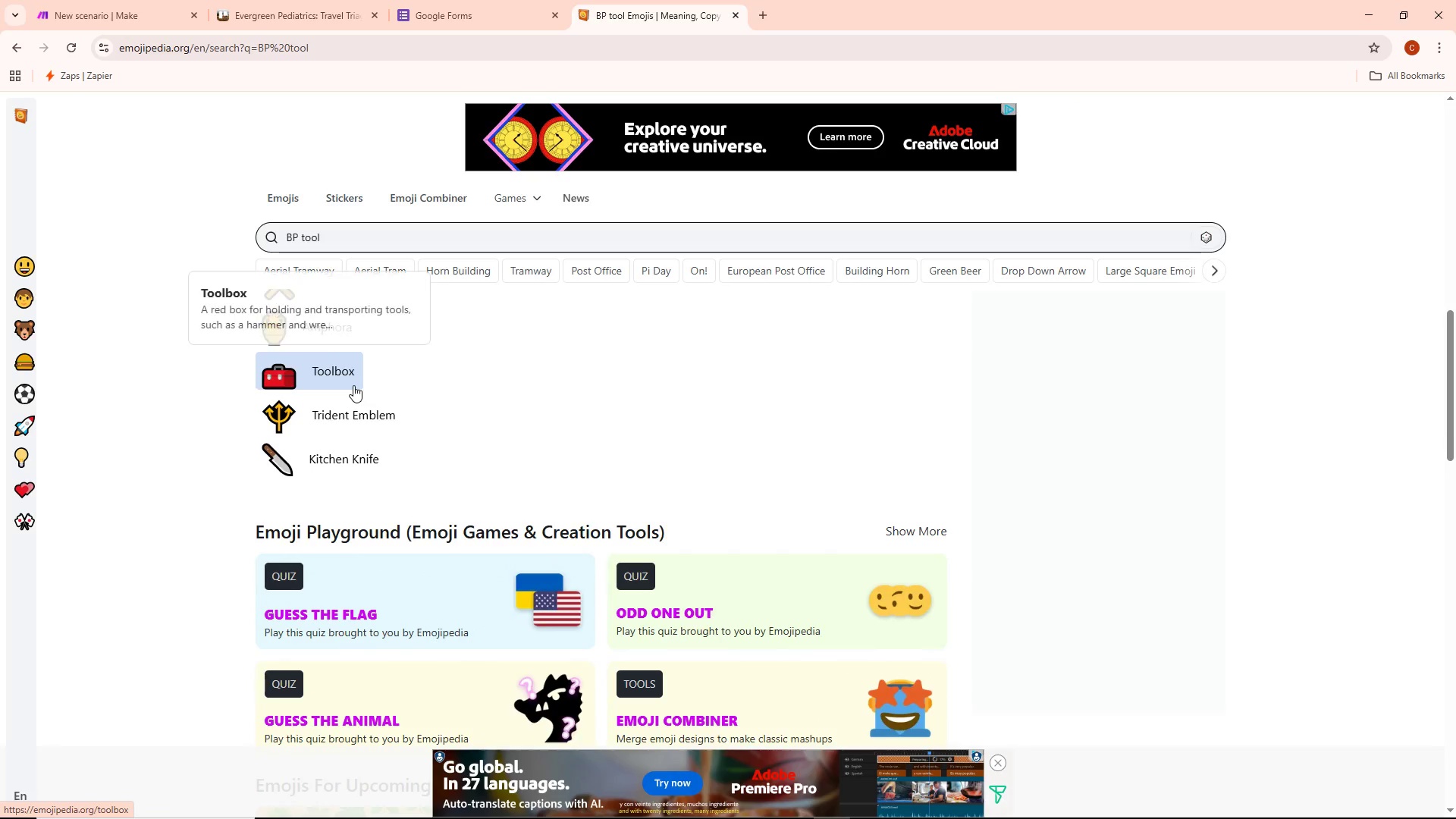 
scroll: coordinate [354, 384], scroll_direction: up, amount: 11.0
 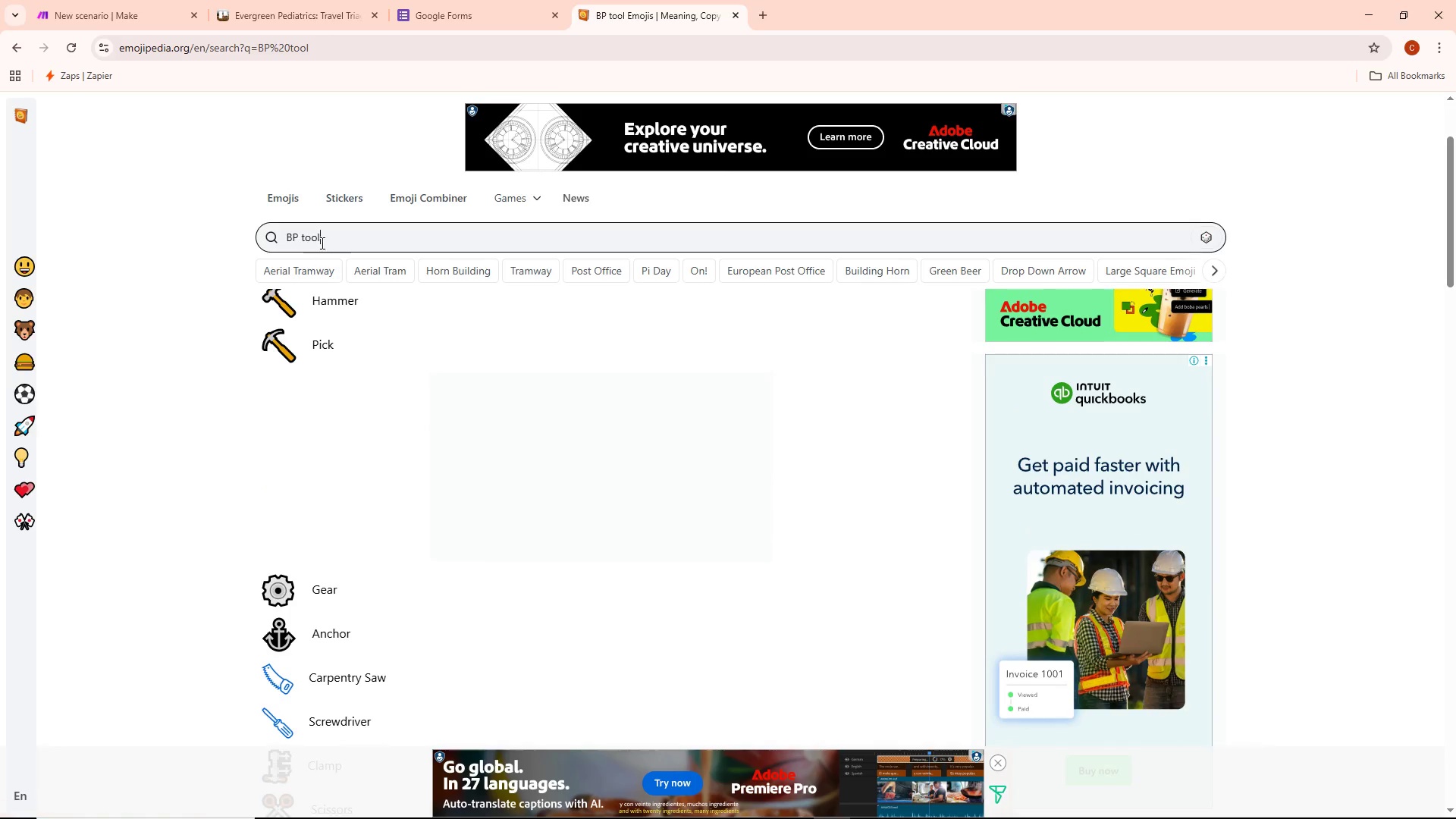 
left_click_drag(start_coordinate=[327, 240], to_coordinate=[281, 248])
 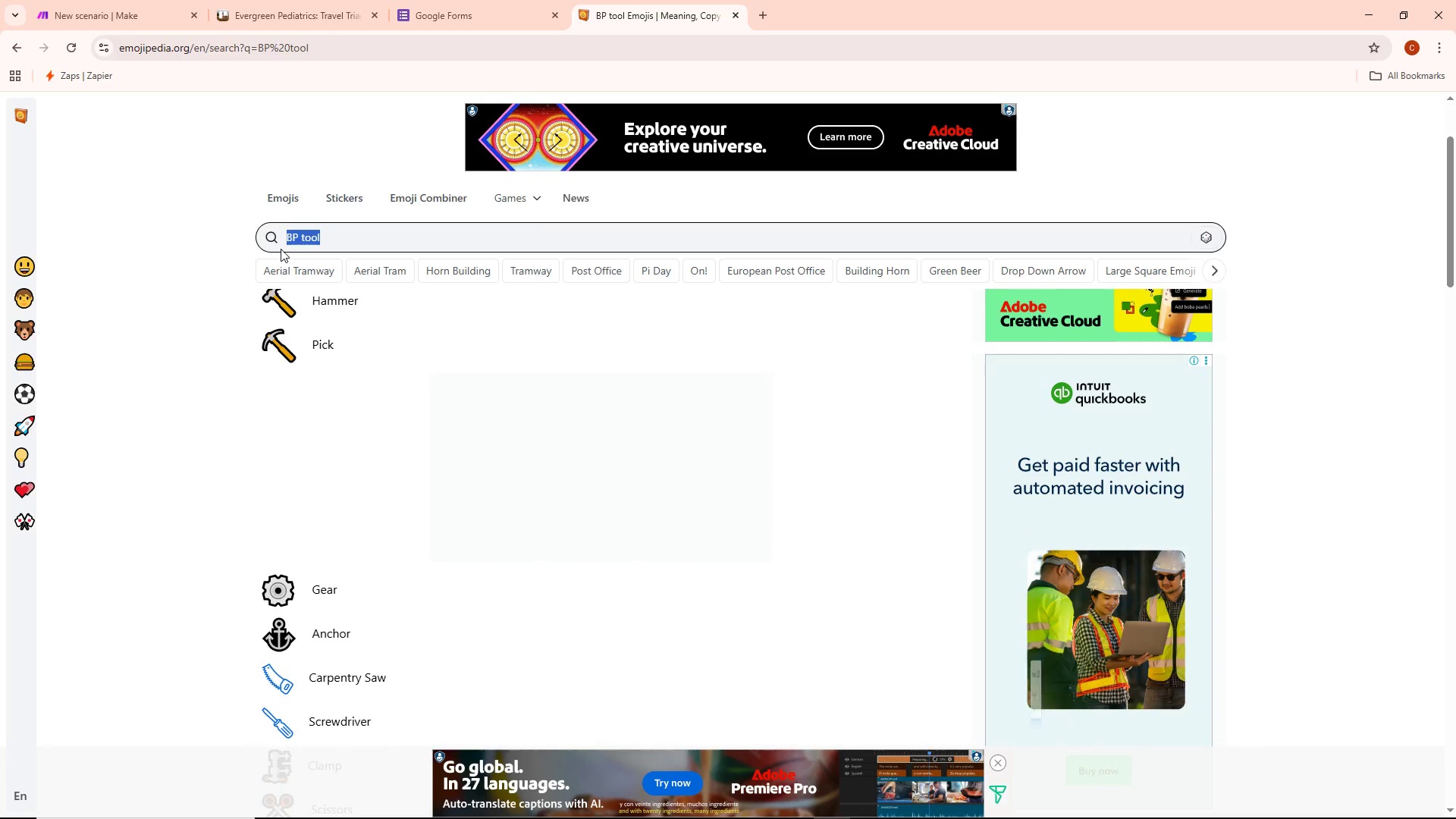 
key(Backspace)
type(Dp)
key(Backspace)
type(octor tools)
 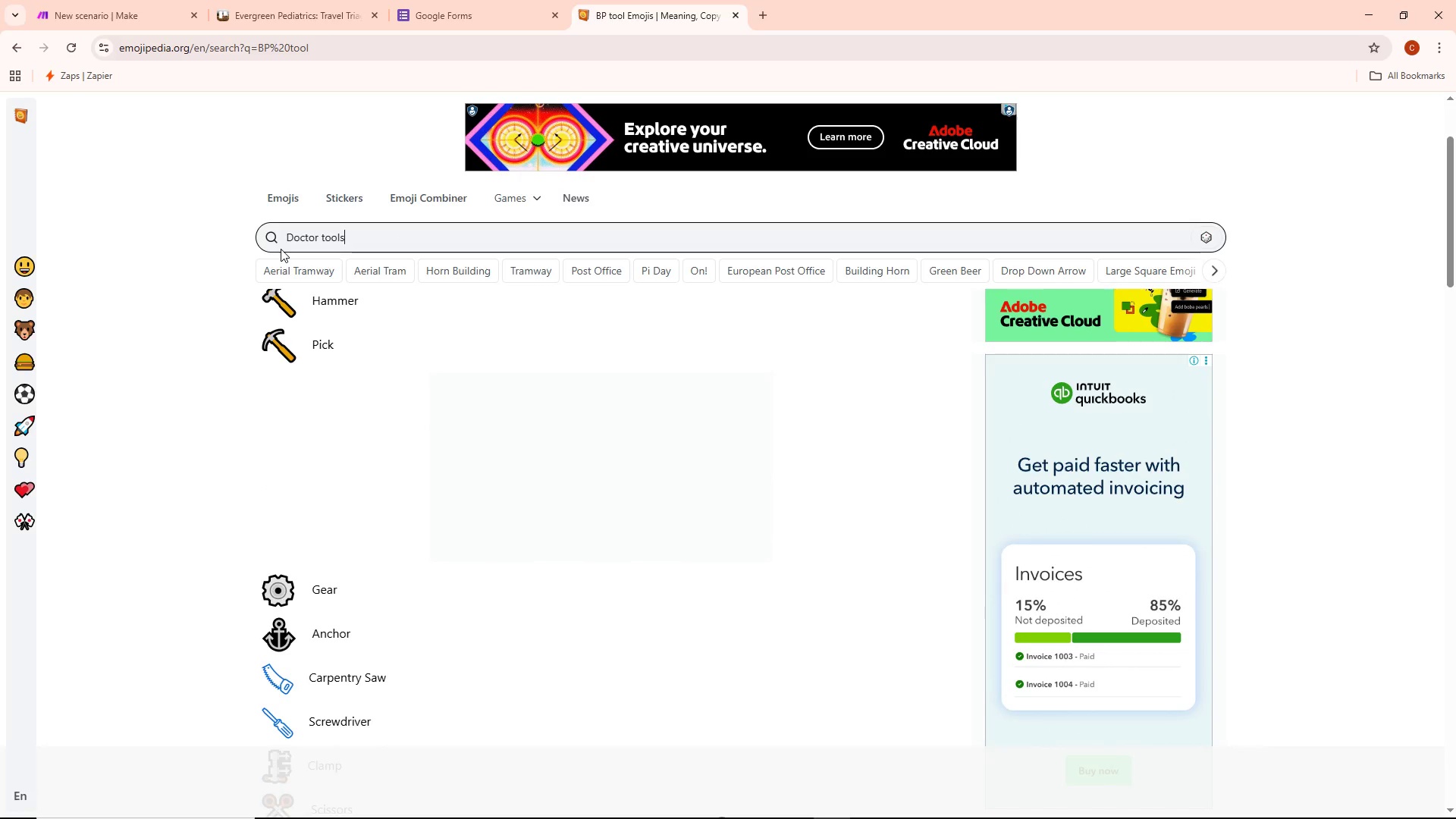 
key(Enter)
 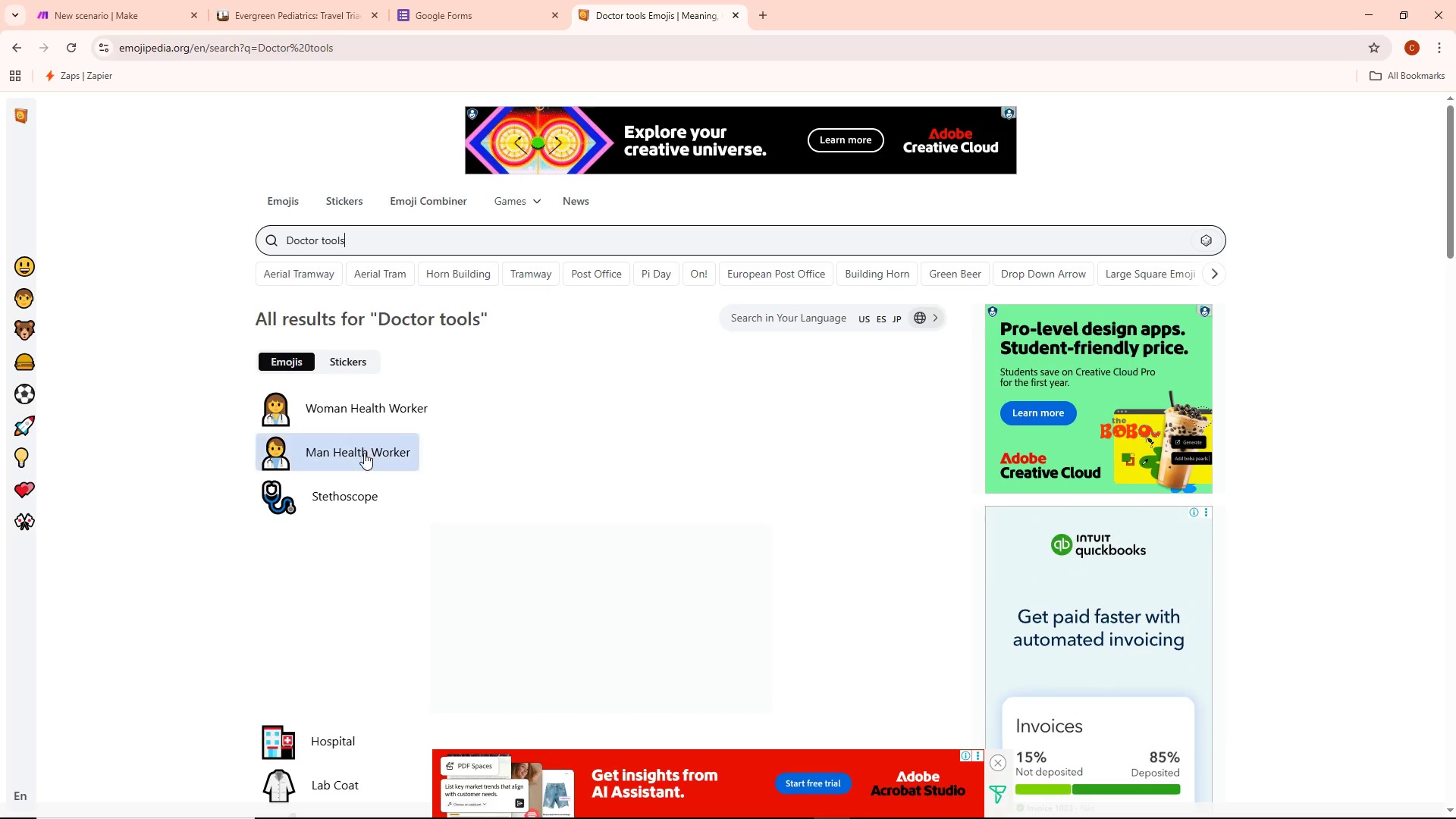 
left_click([315, 498])
 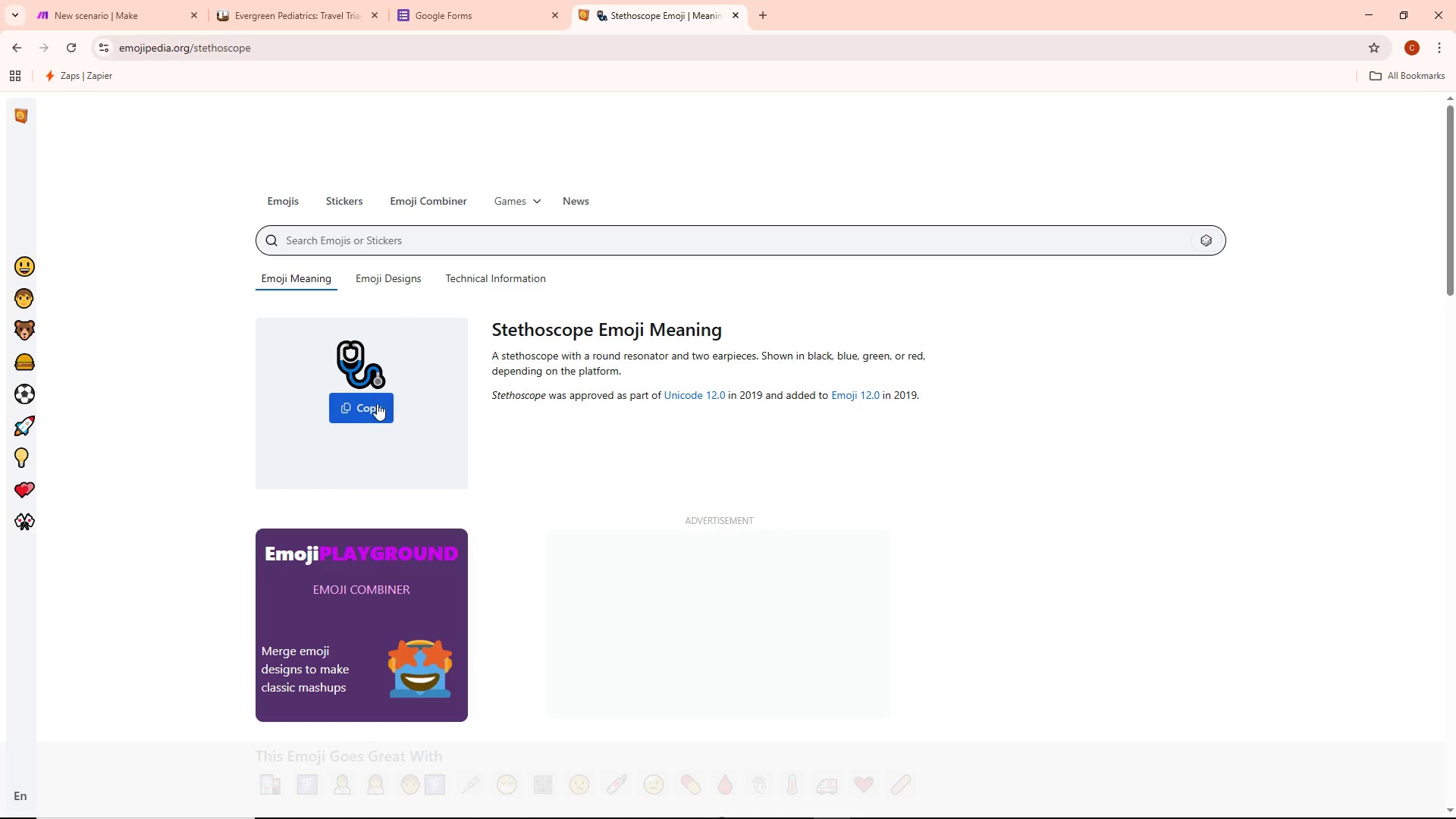 
left_click([372, 410])
 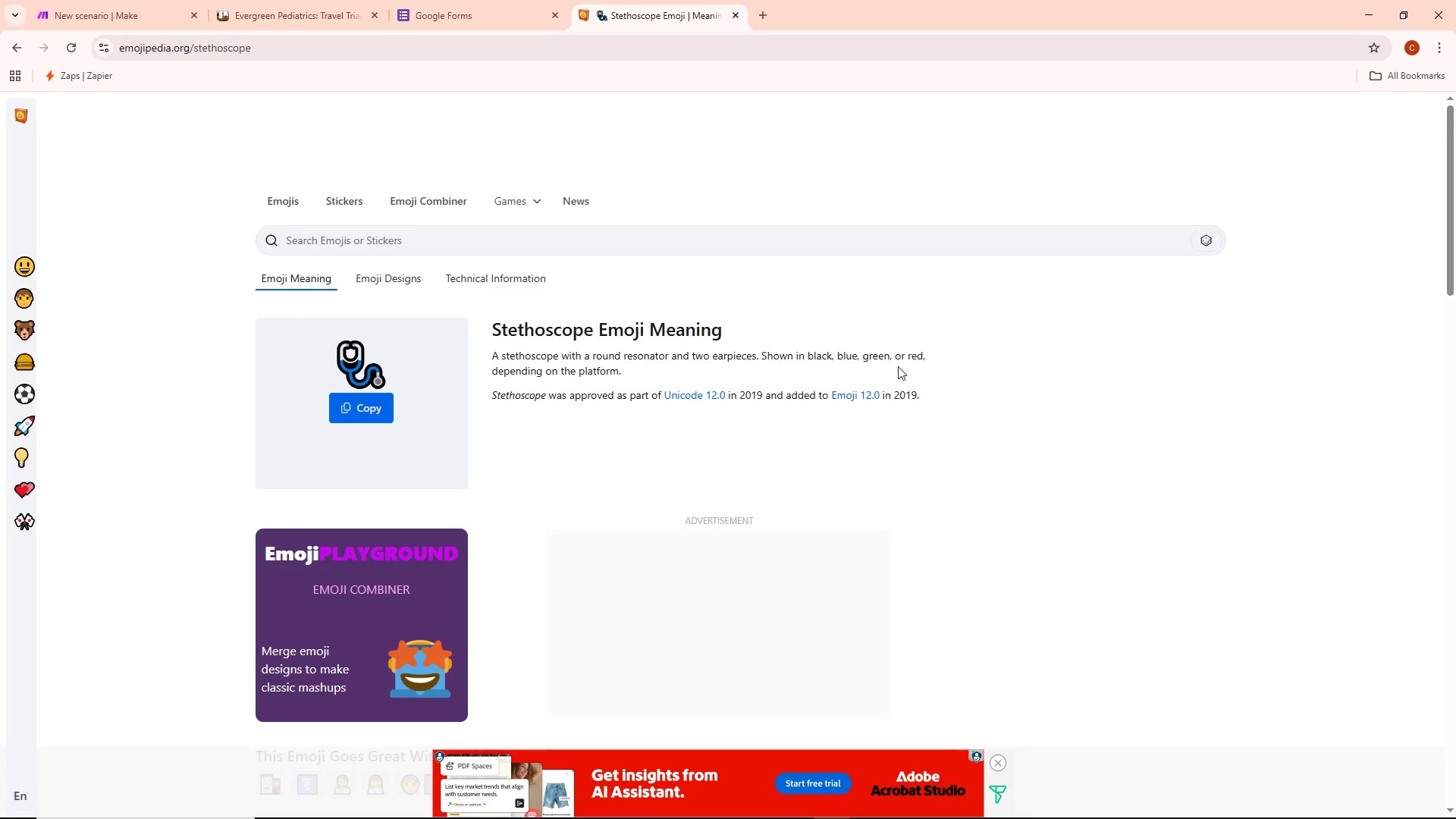 
wait(11.7)
 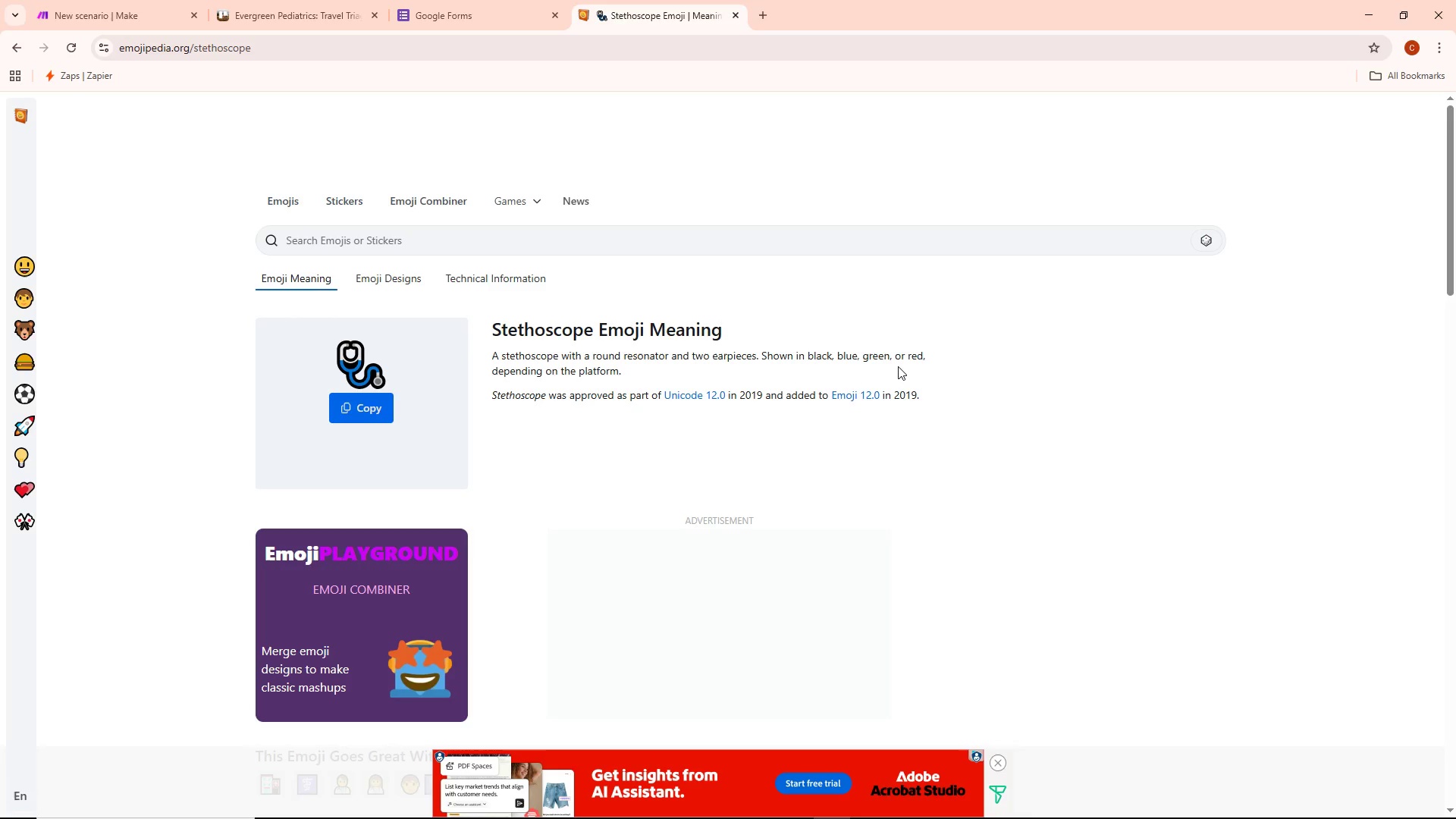 
double_click([262, 0])
 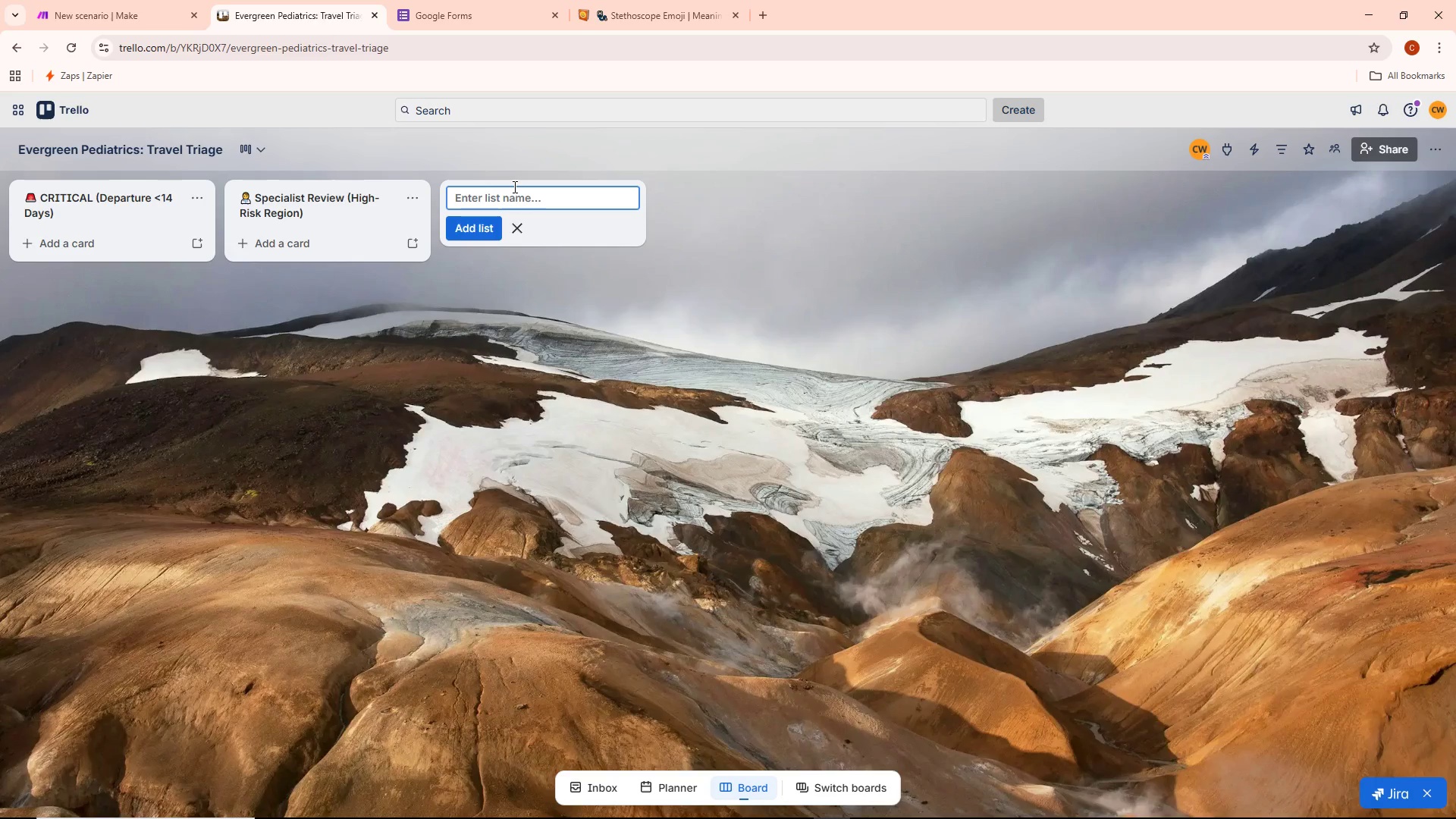 
key(Control+ControlLeft)
 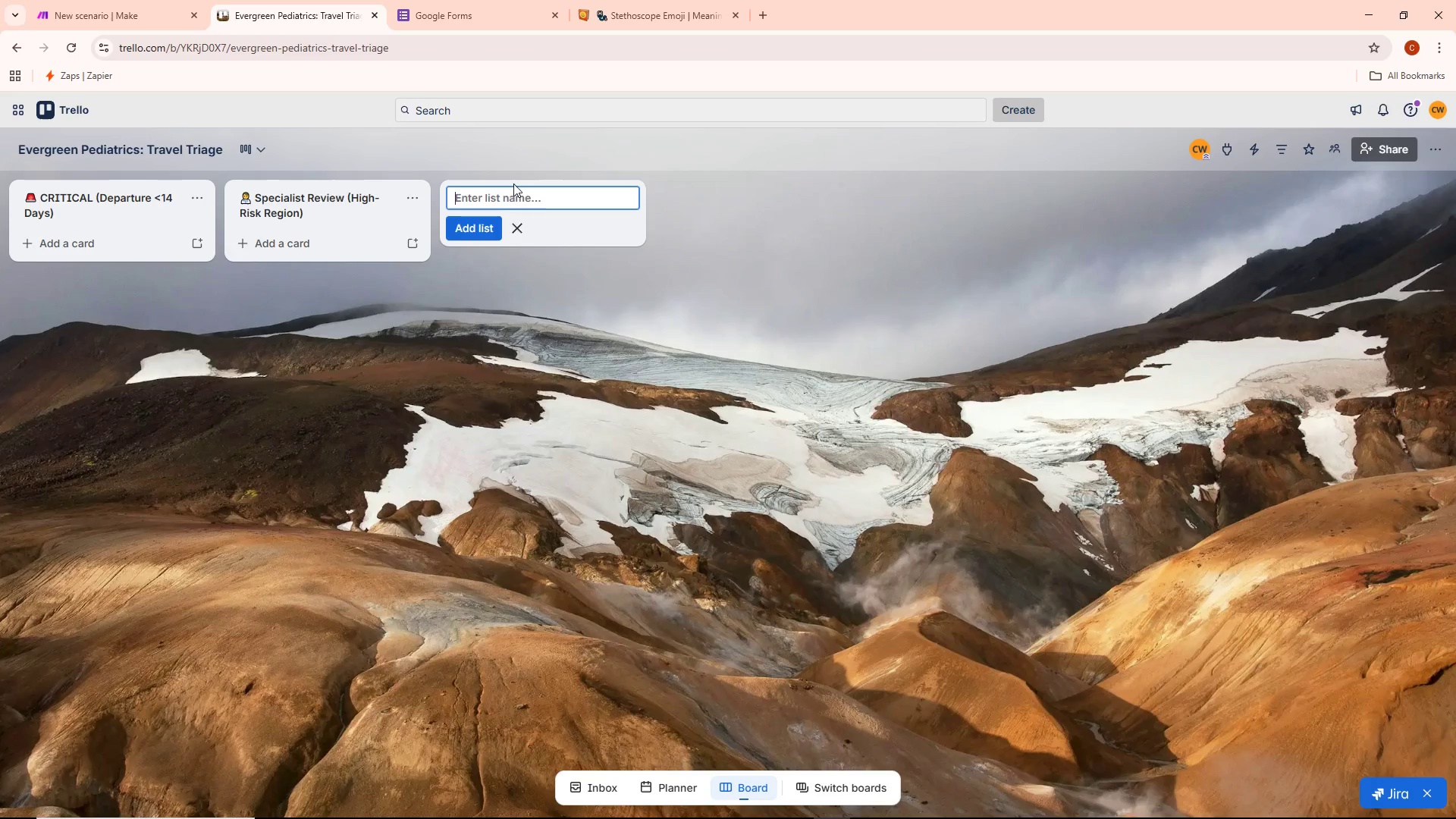 
key(Control+V)
 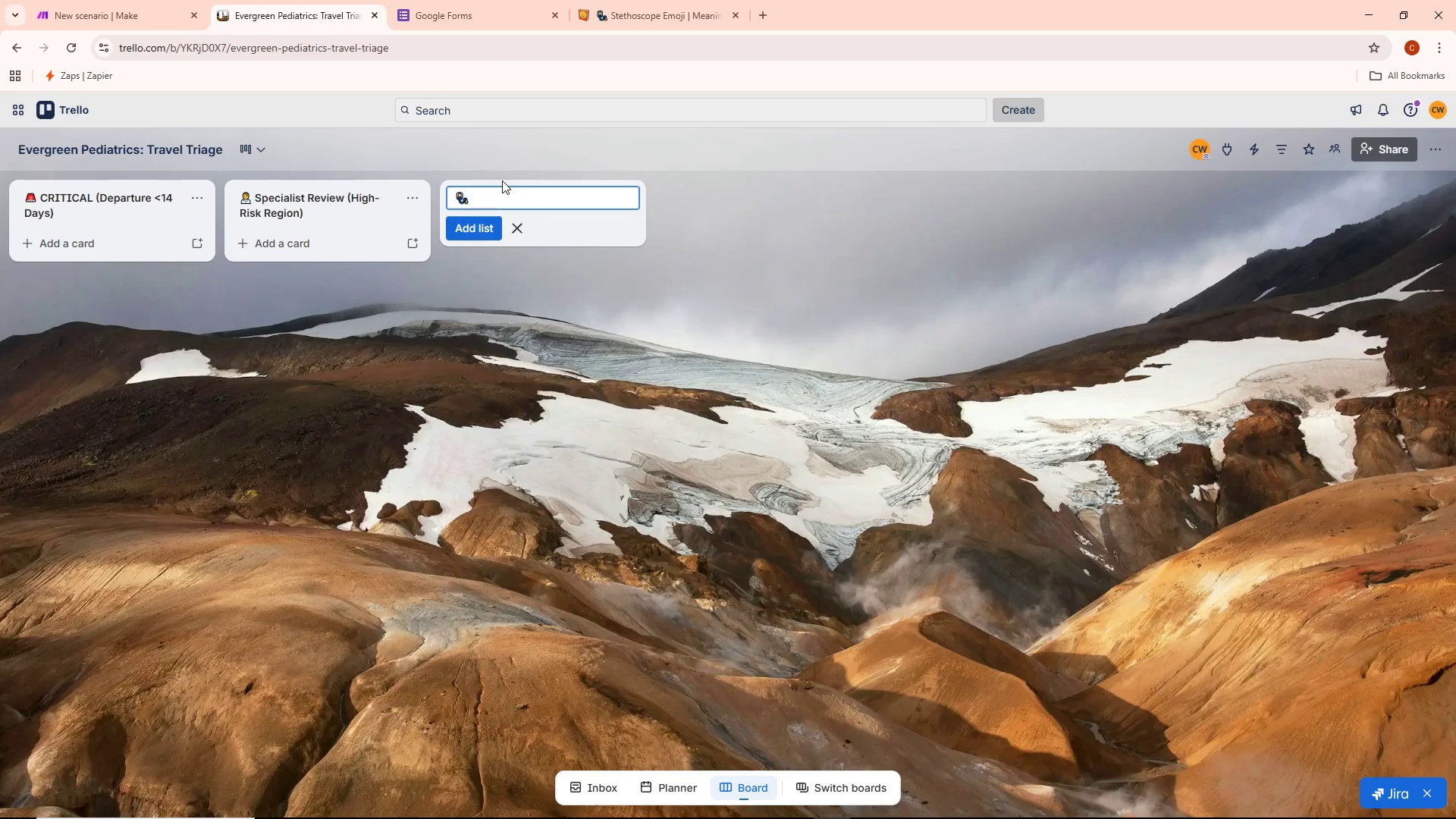 
type( Standard Nurse Review)
 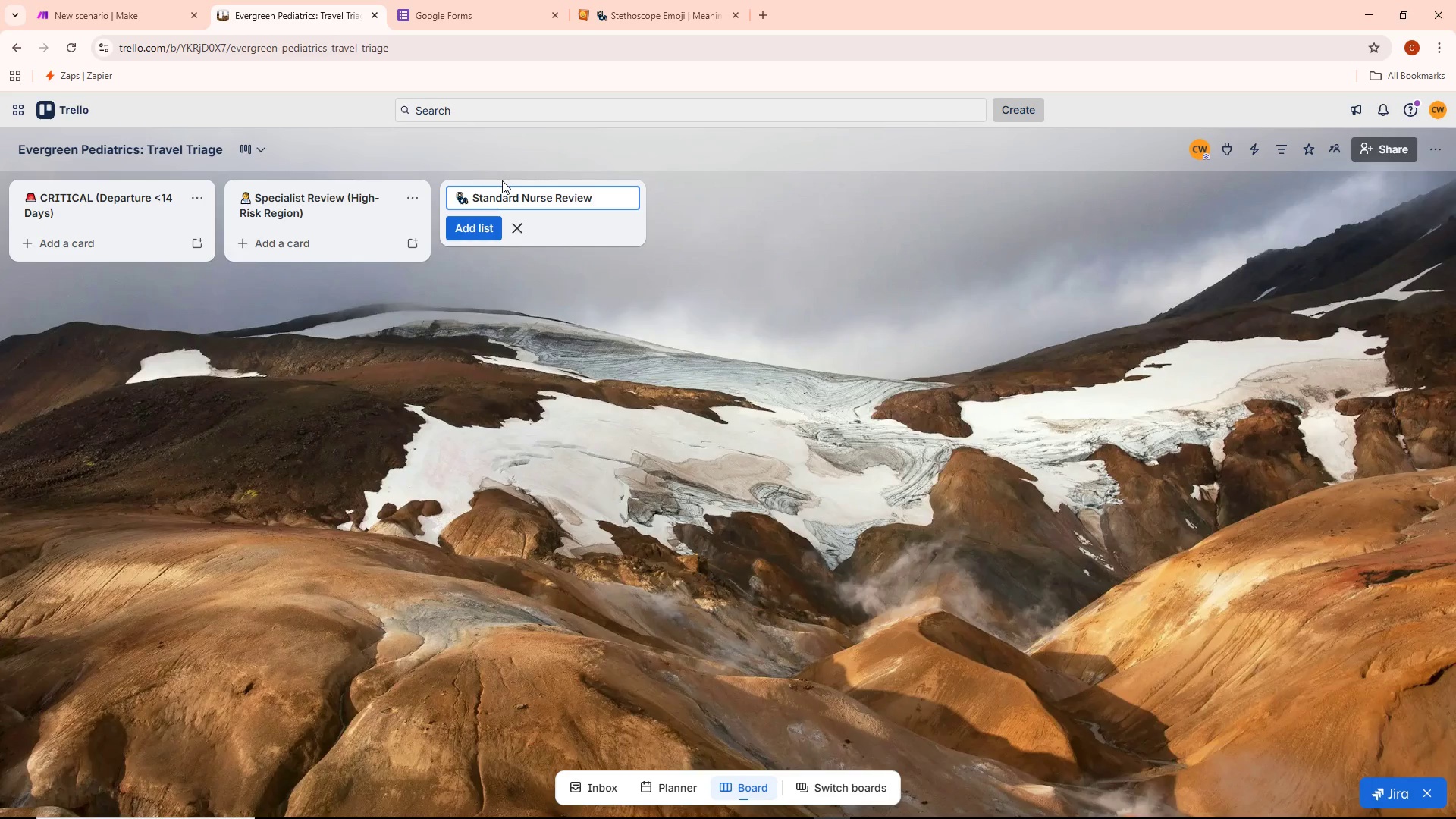 
wait(8.91)
 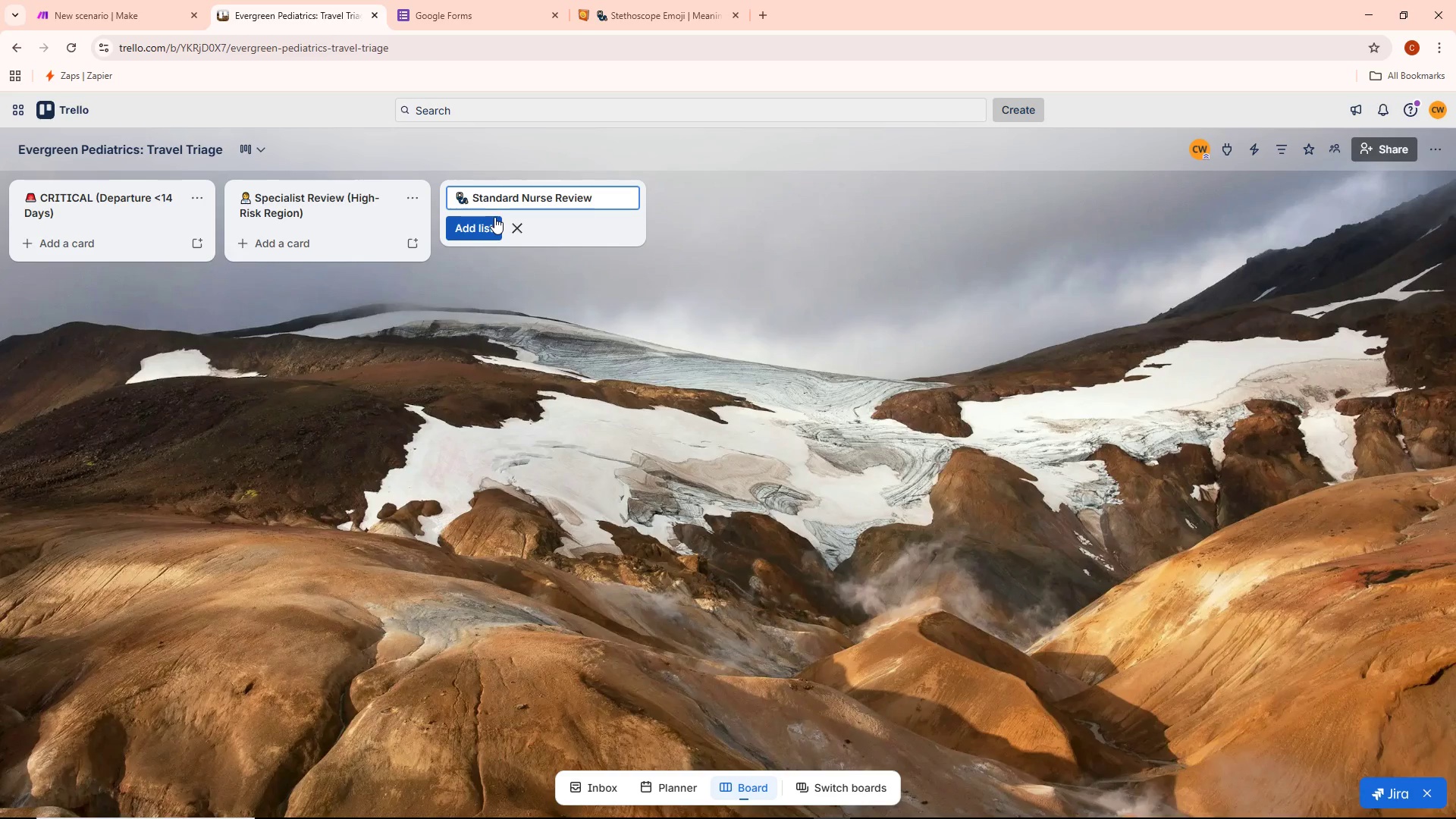 
key(Space)
 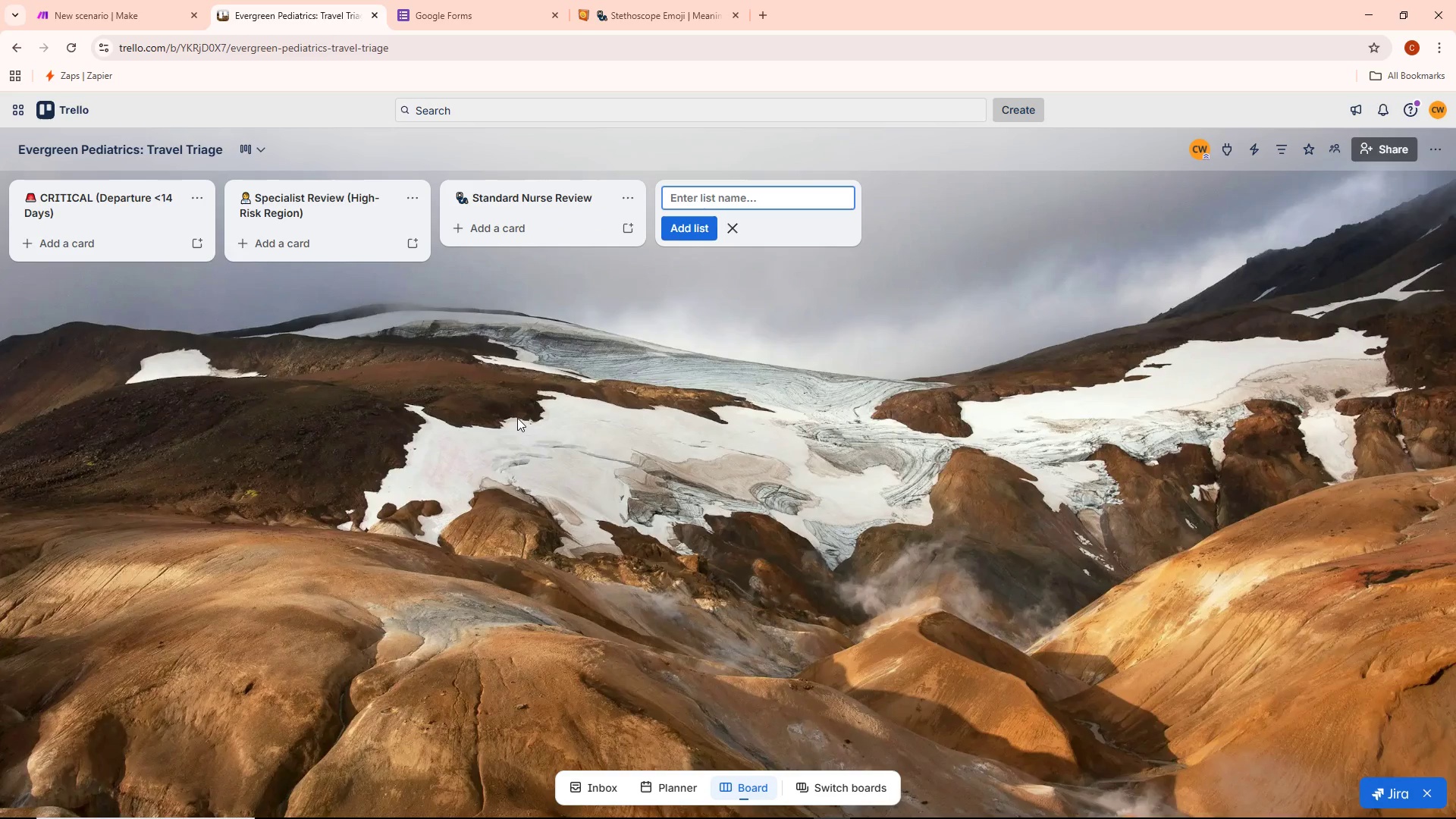 
wait(5.89)
 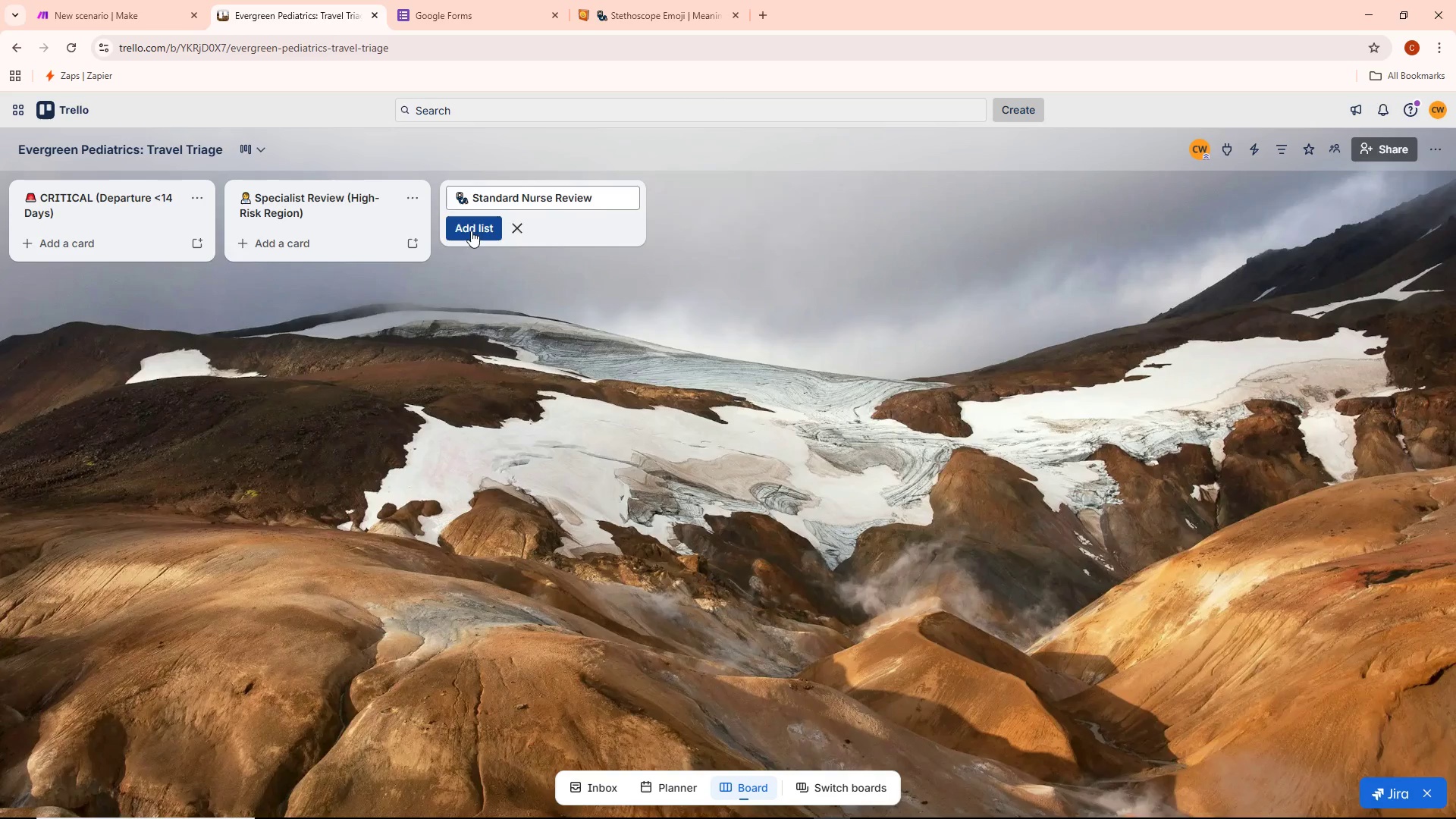 
left_click([698, 0])
 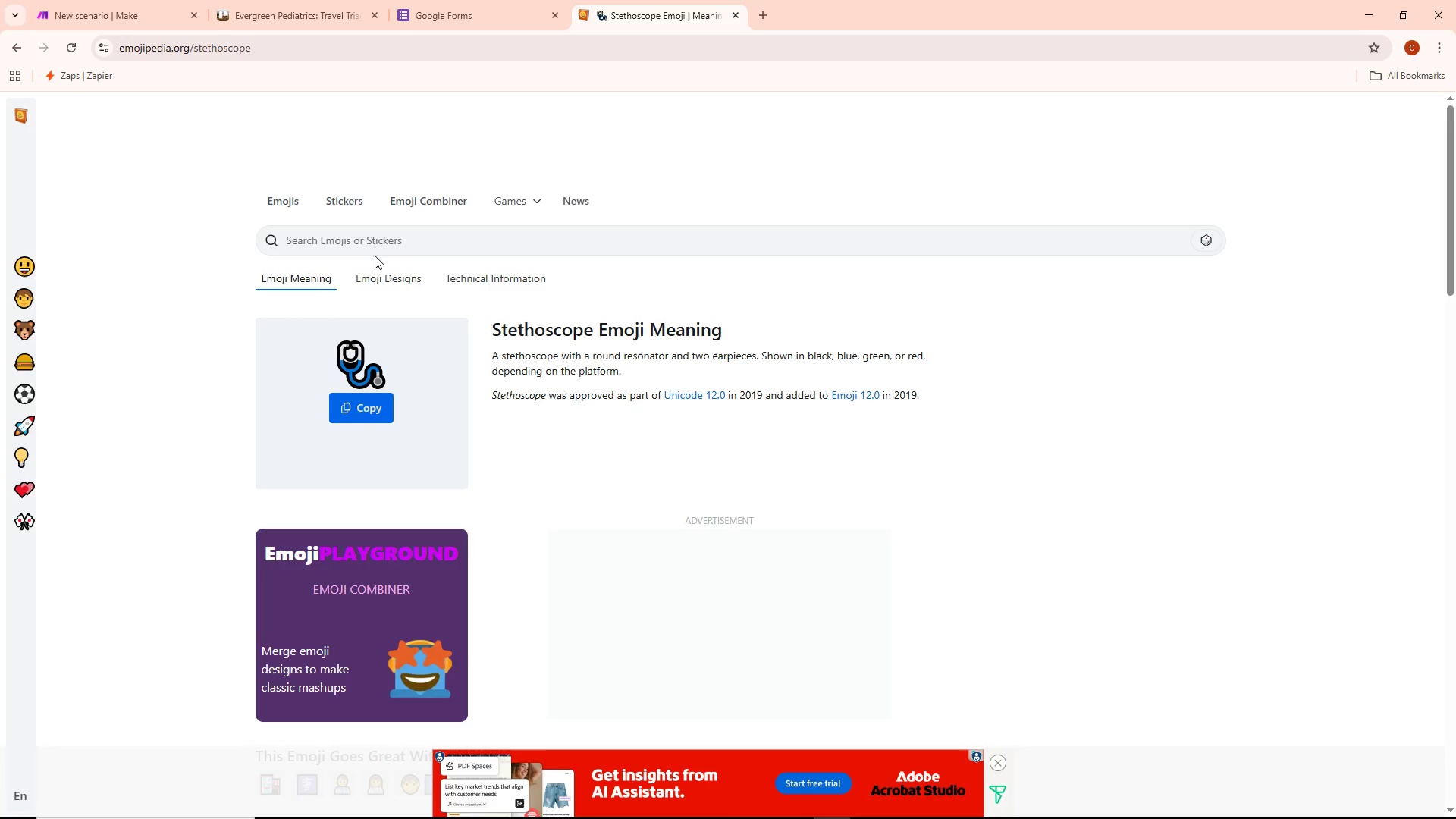 
left_click([373, 241])
 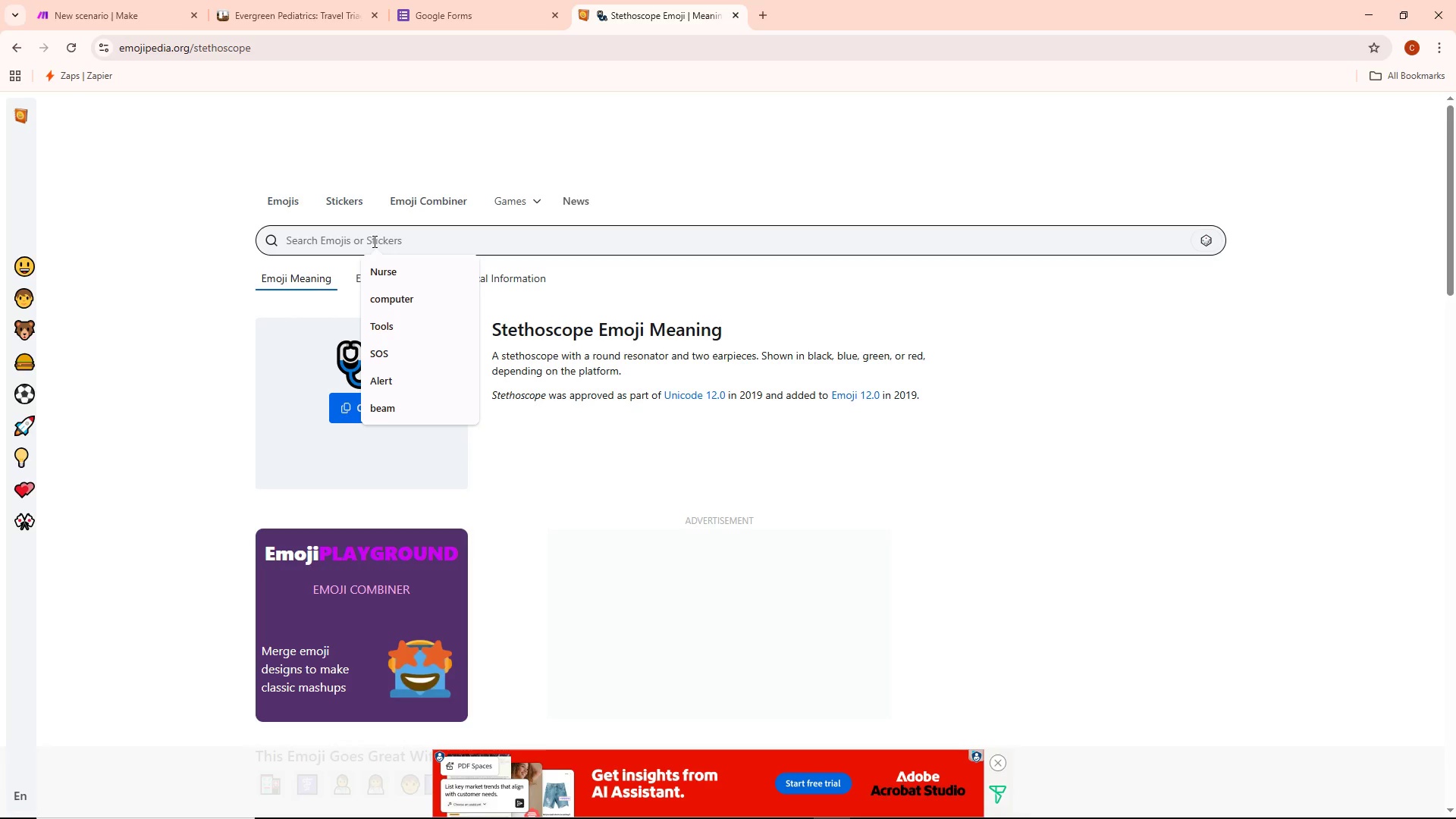 
type(Warning)
 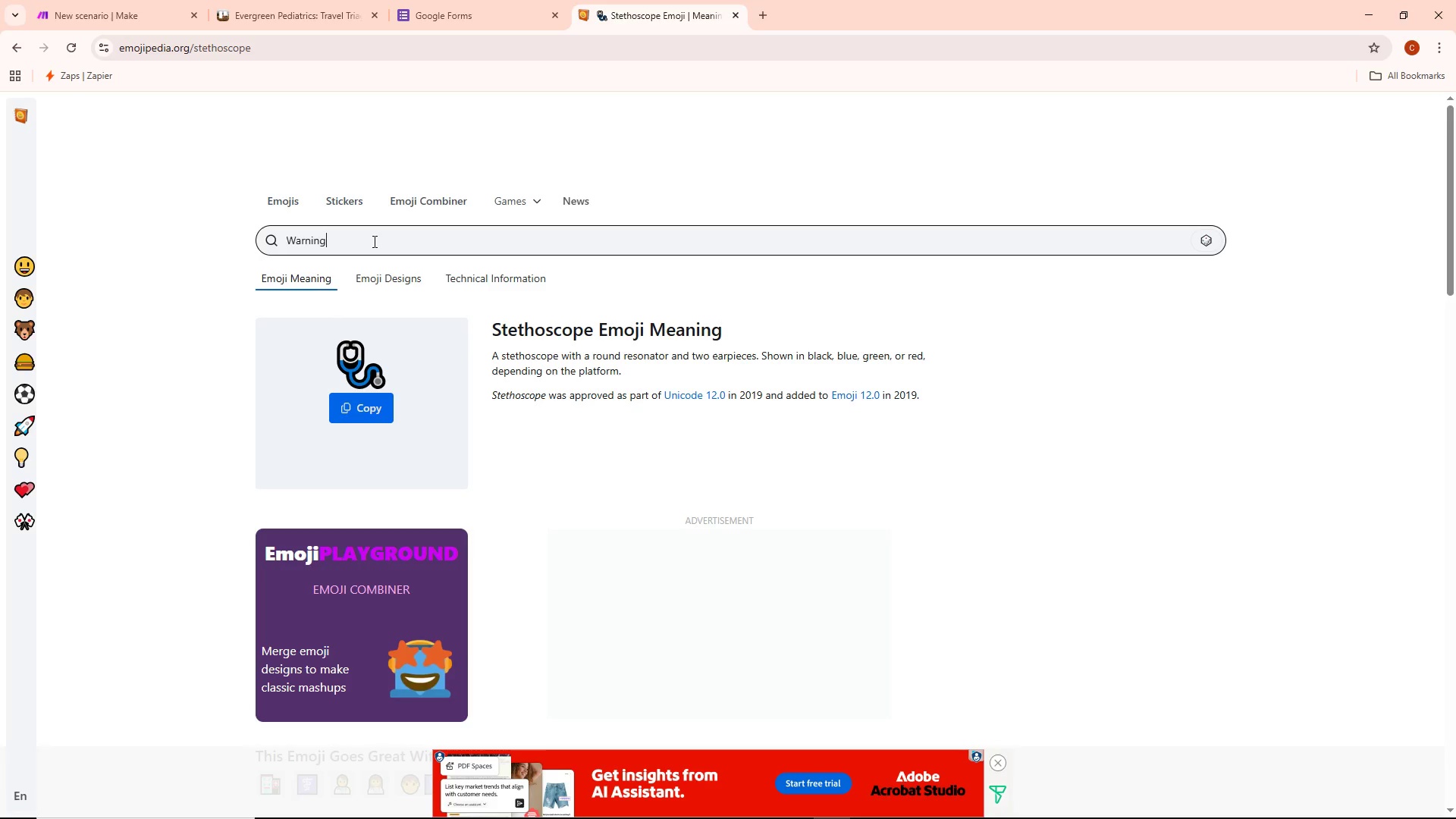 
key(Enter)
 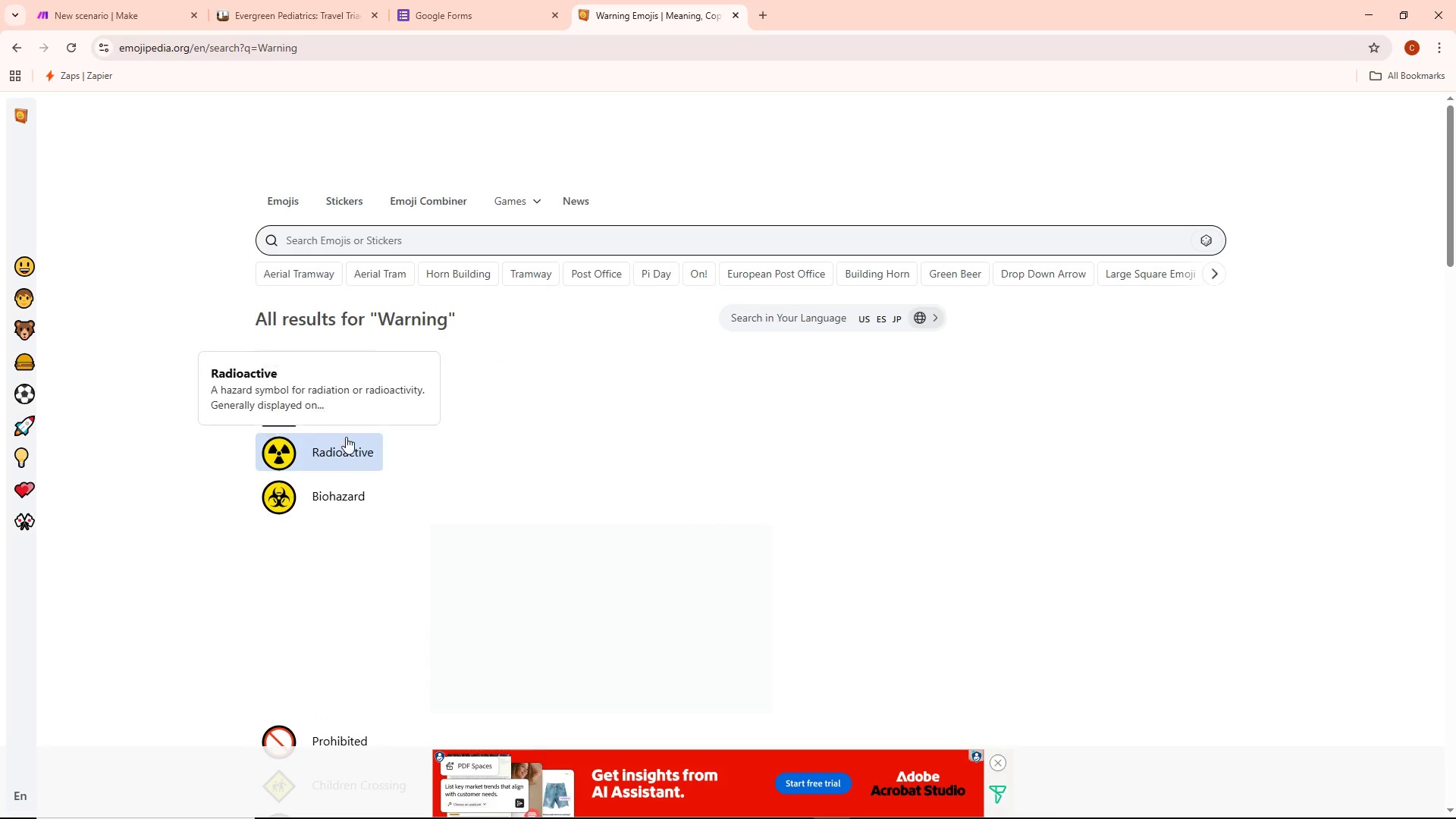 
left_click([269, 411])
 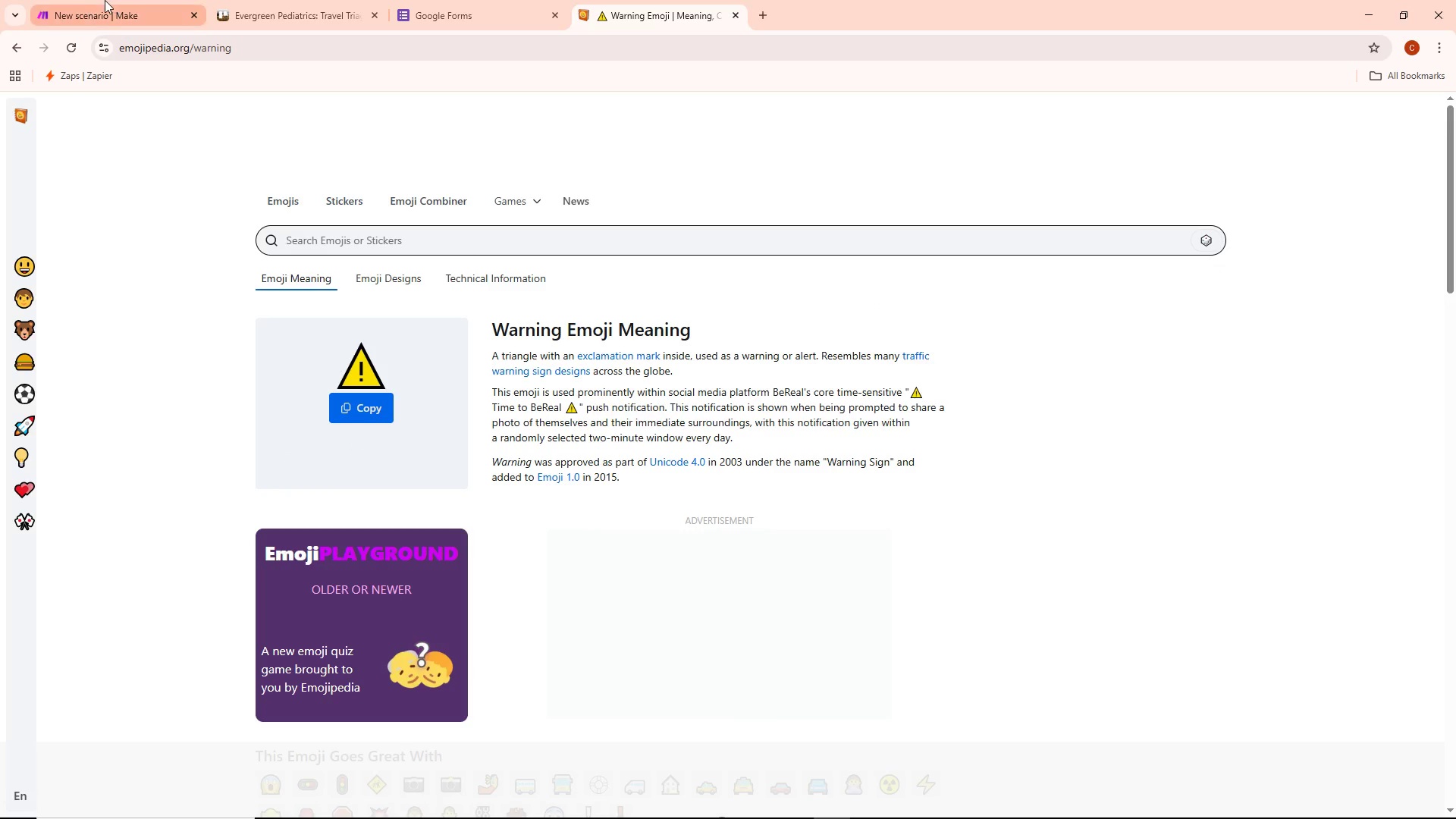 
double_click([333, 3])
 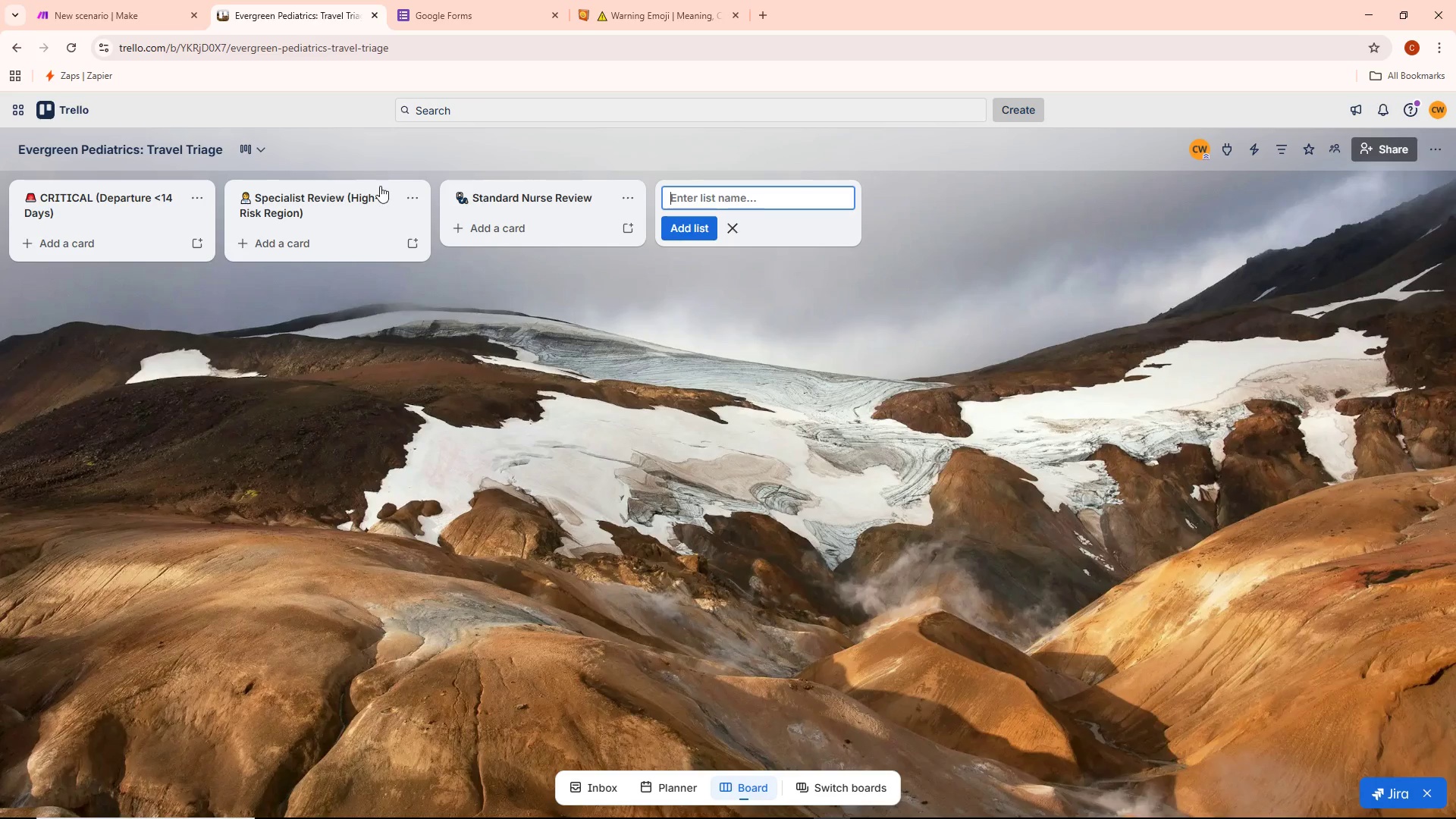 
key(Alt+AltLeft)
 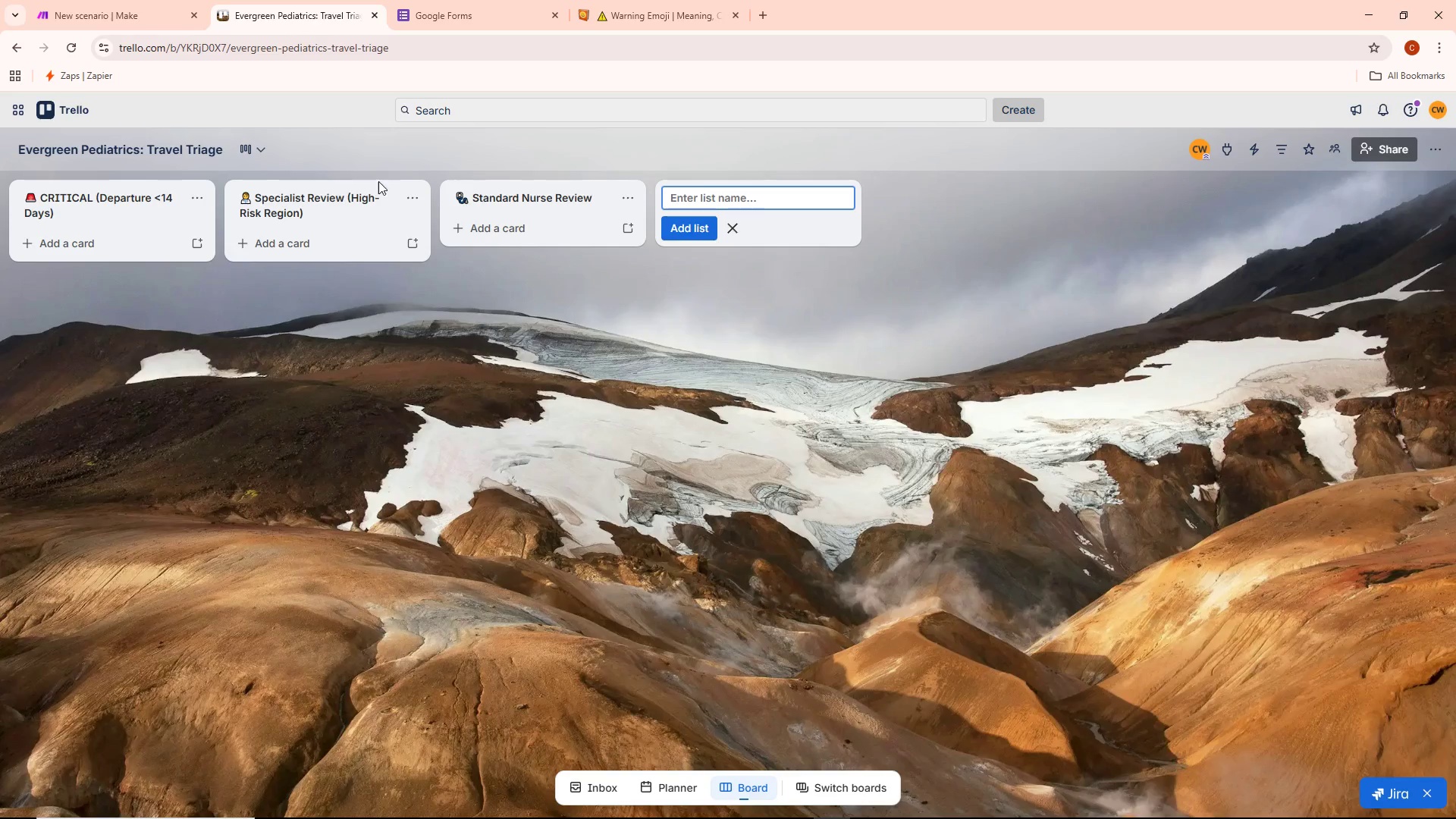 
key(Alt+Tab)